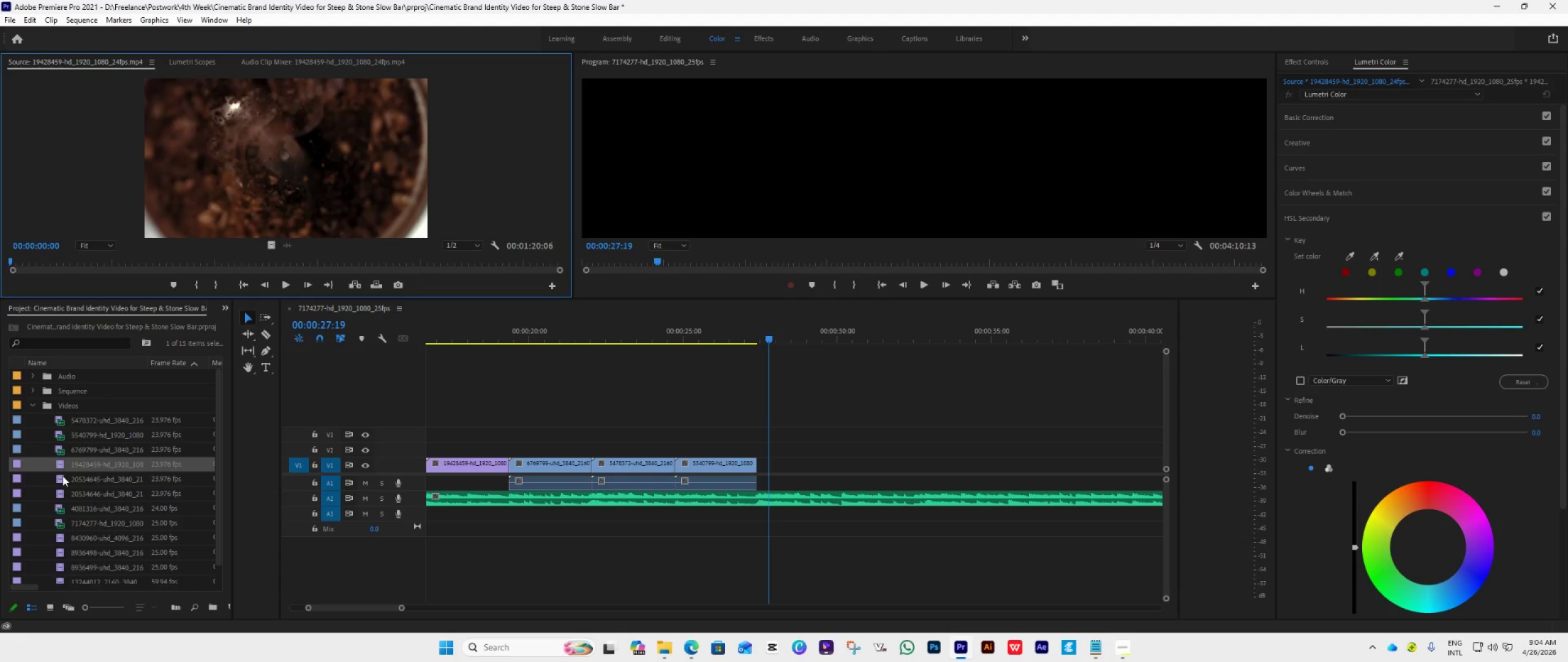 
double_click([62, 476])
 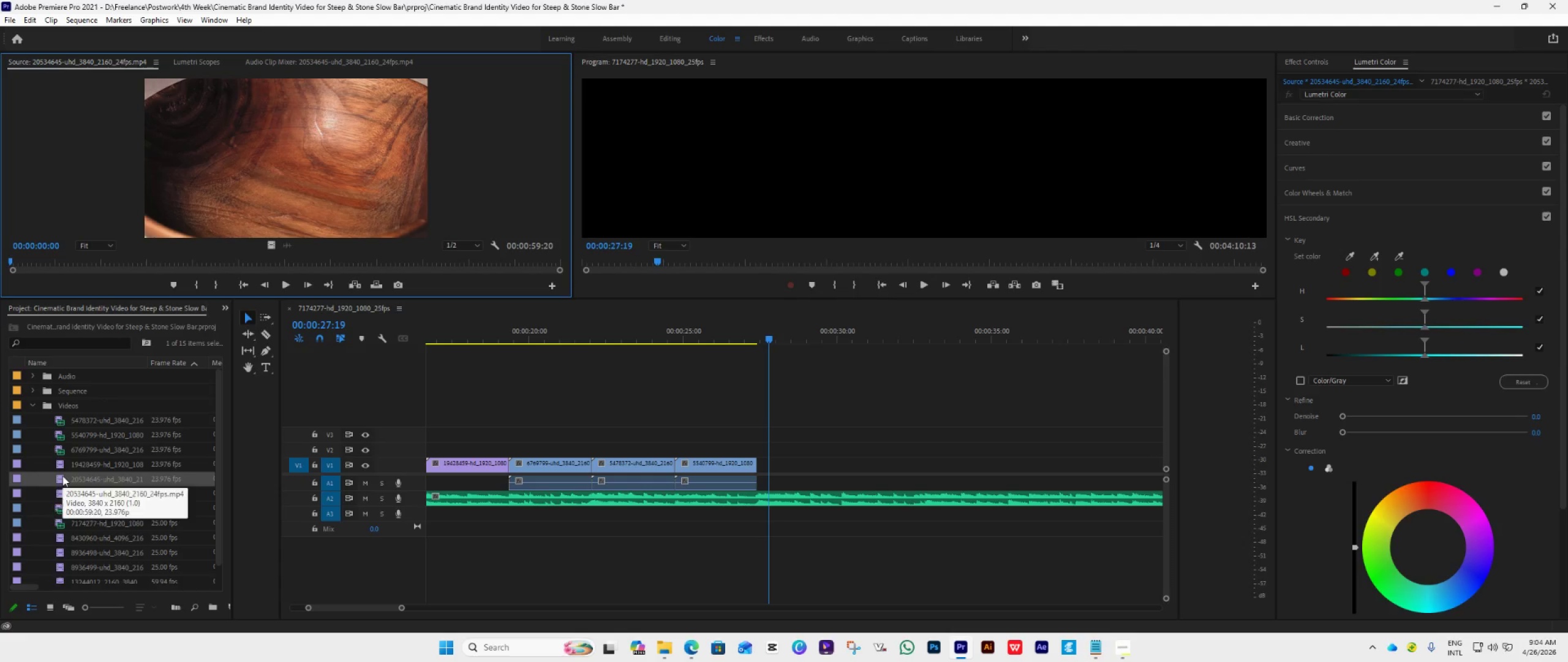 
double_click([63, 496])
 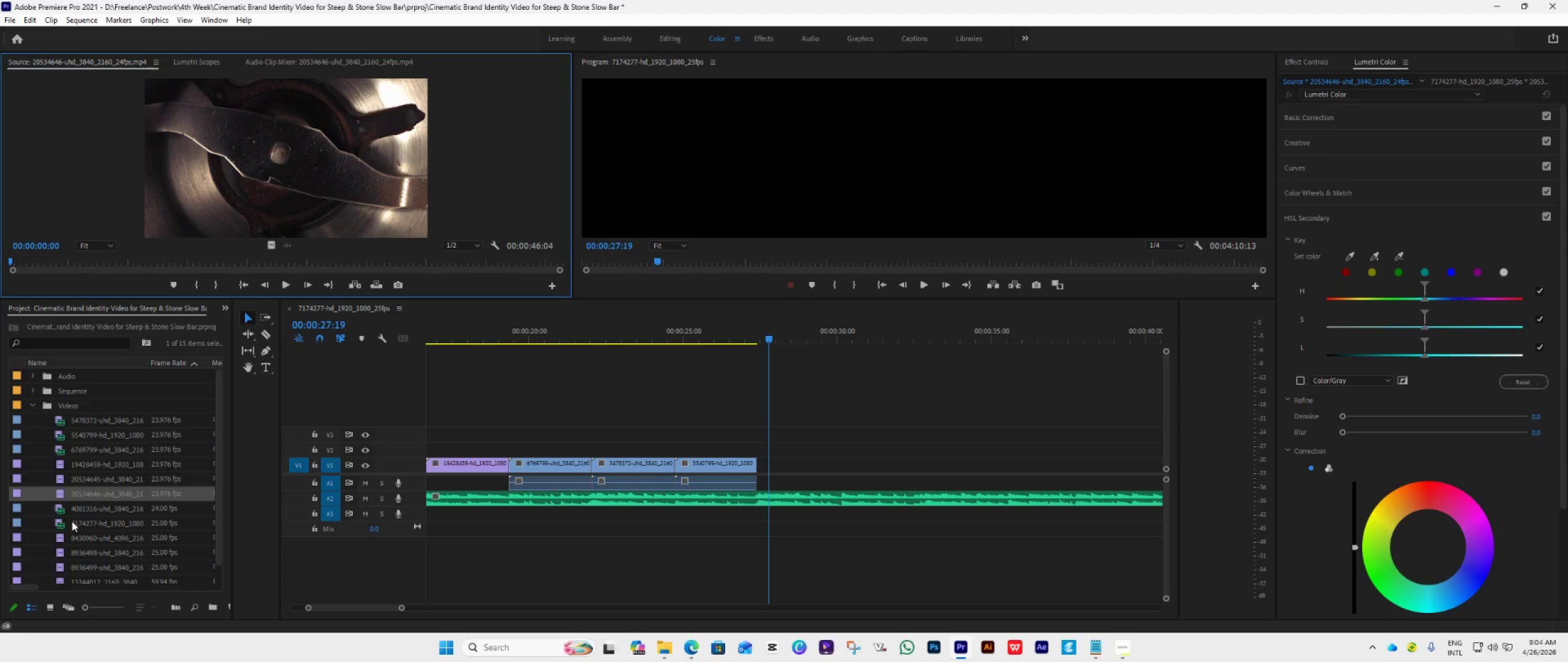 
double_click([70, 515])
 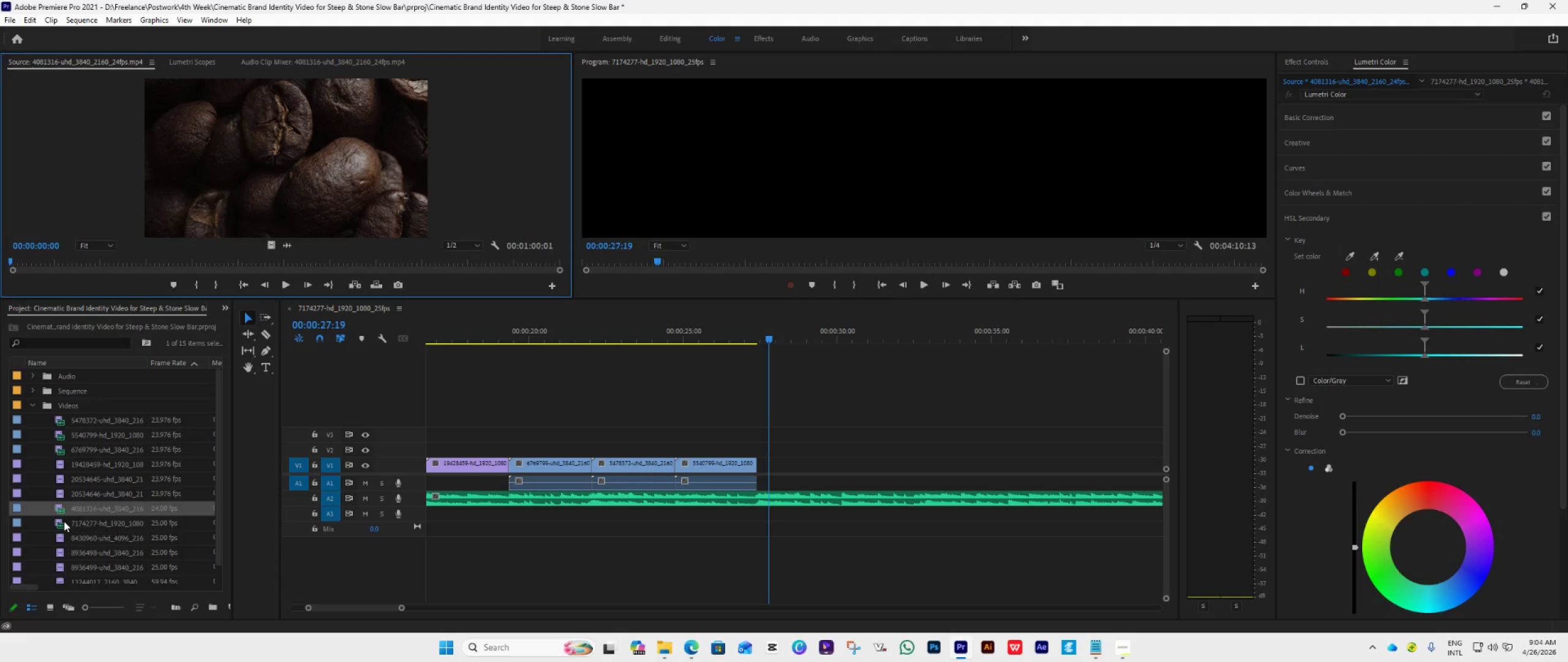 
double_click([64, 521])
 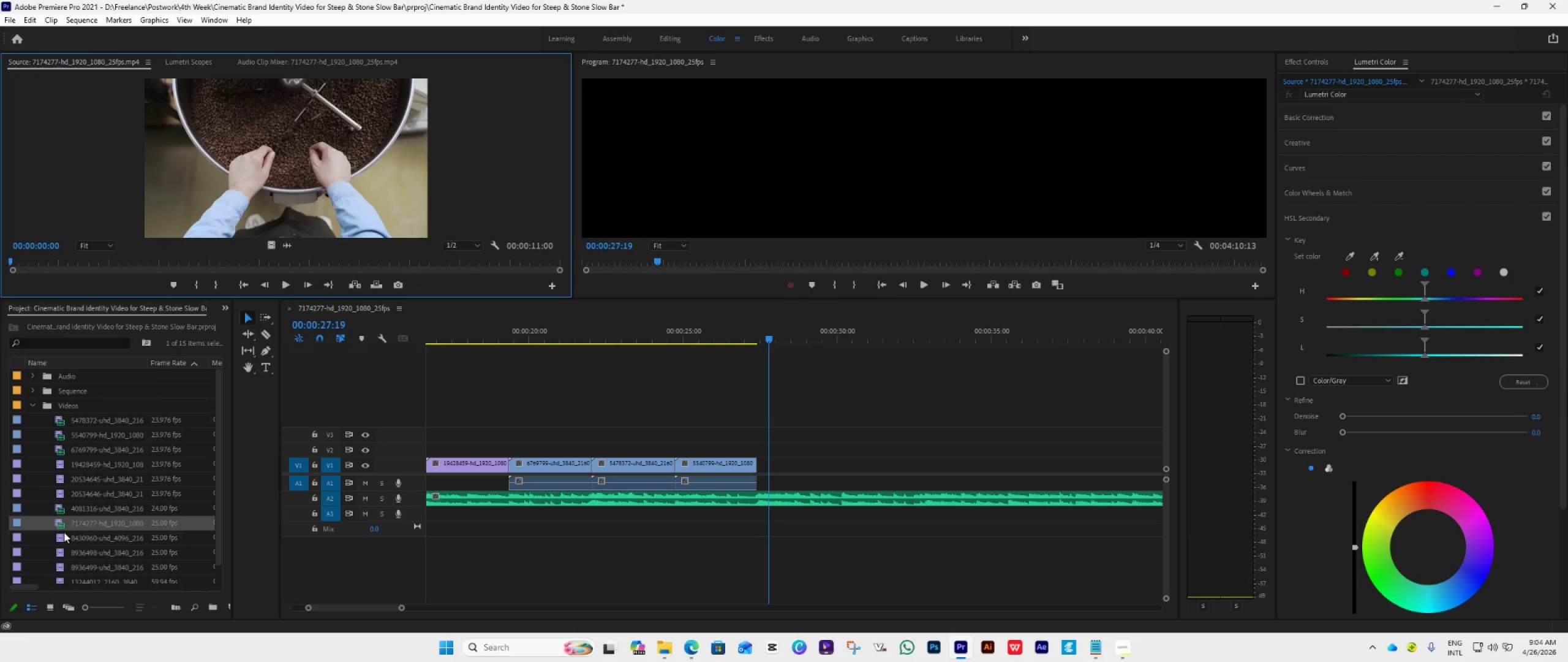 
left_click([55, 565])
 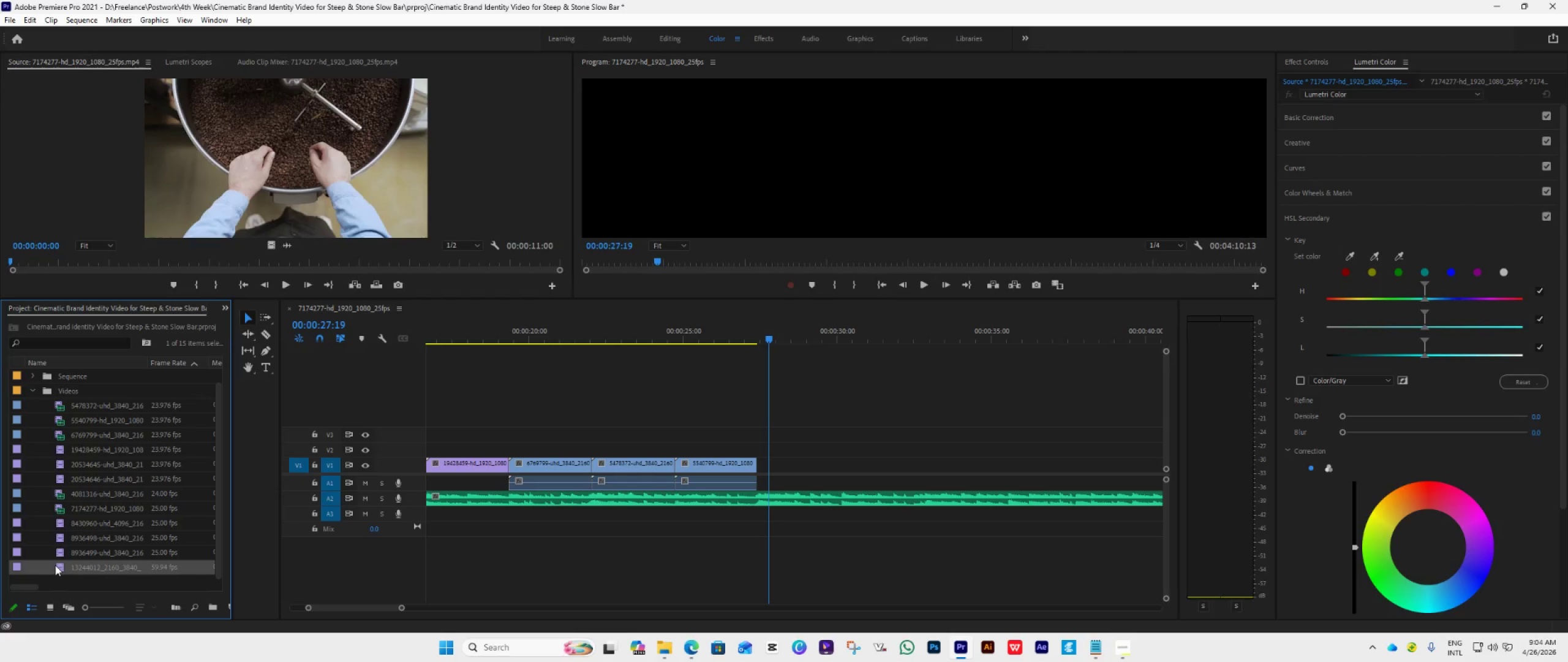 
scroll: coordinate [83, 548], scroll_direction: down, amount: 10.0
 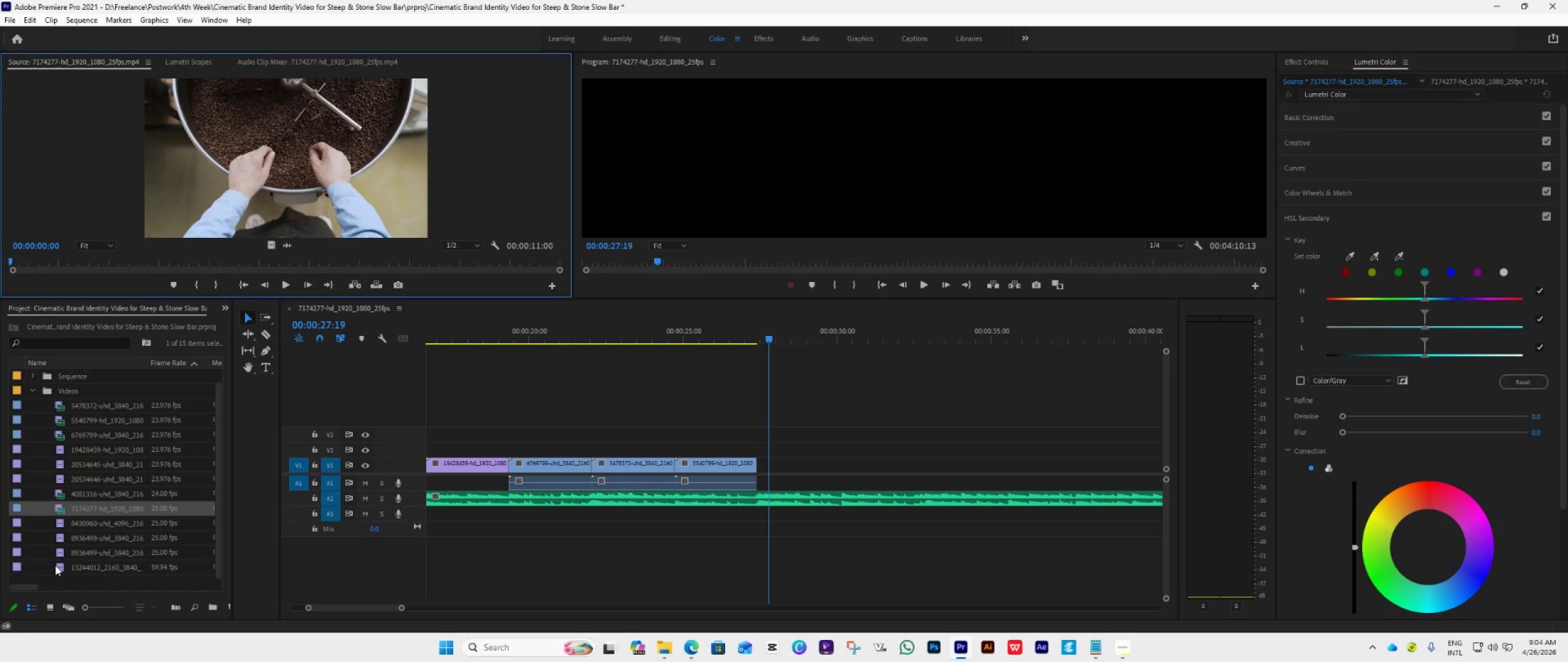 
double_click([55, 565])
 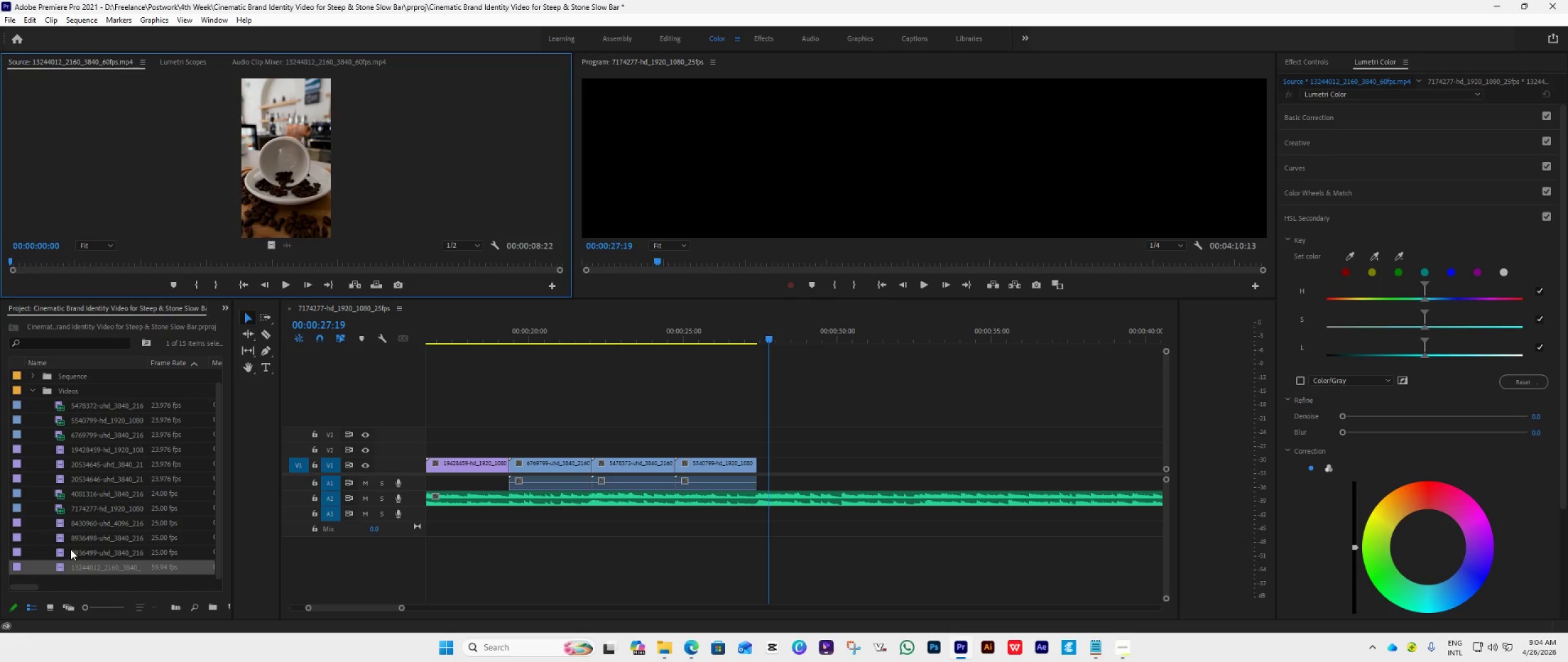 
double_click([70, 549])
 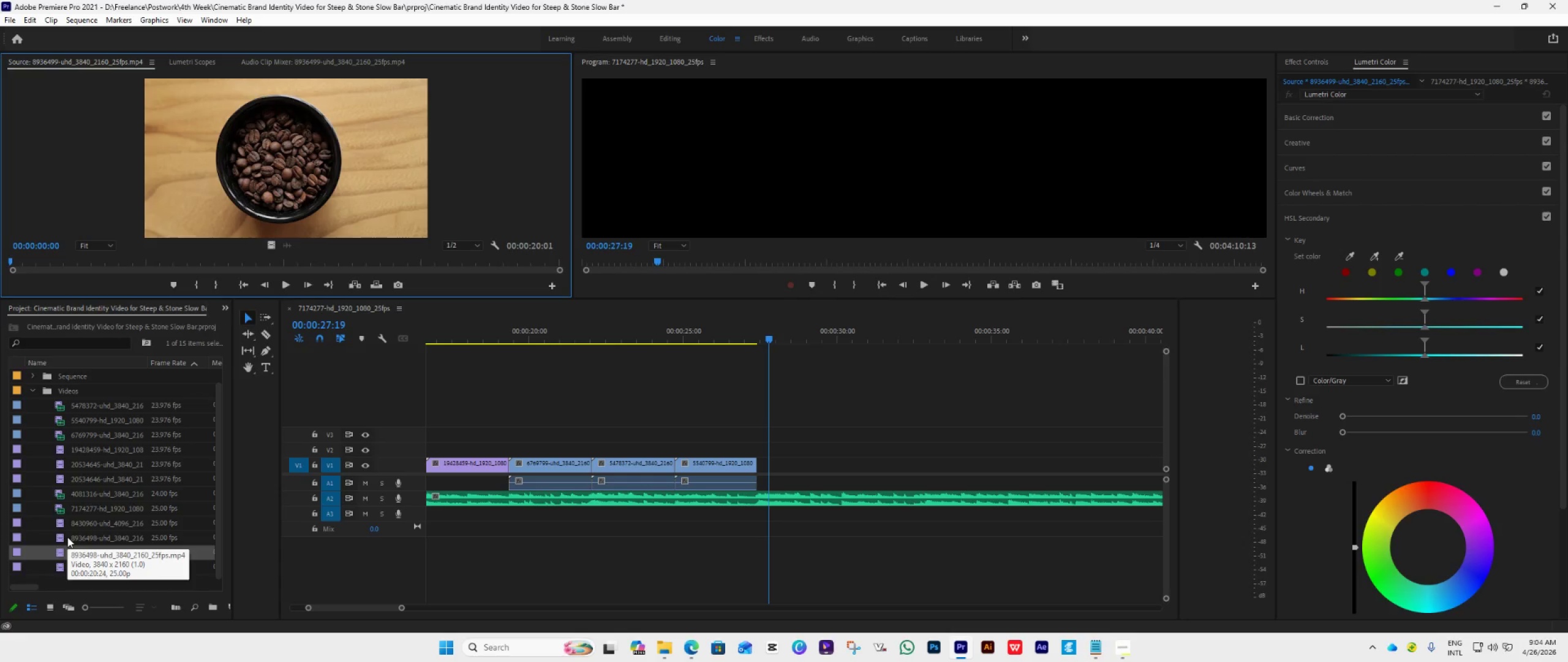 
double_click([67, 537])
 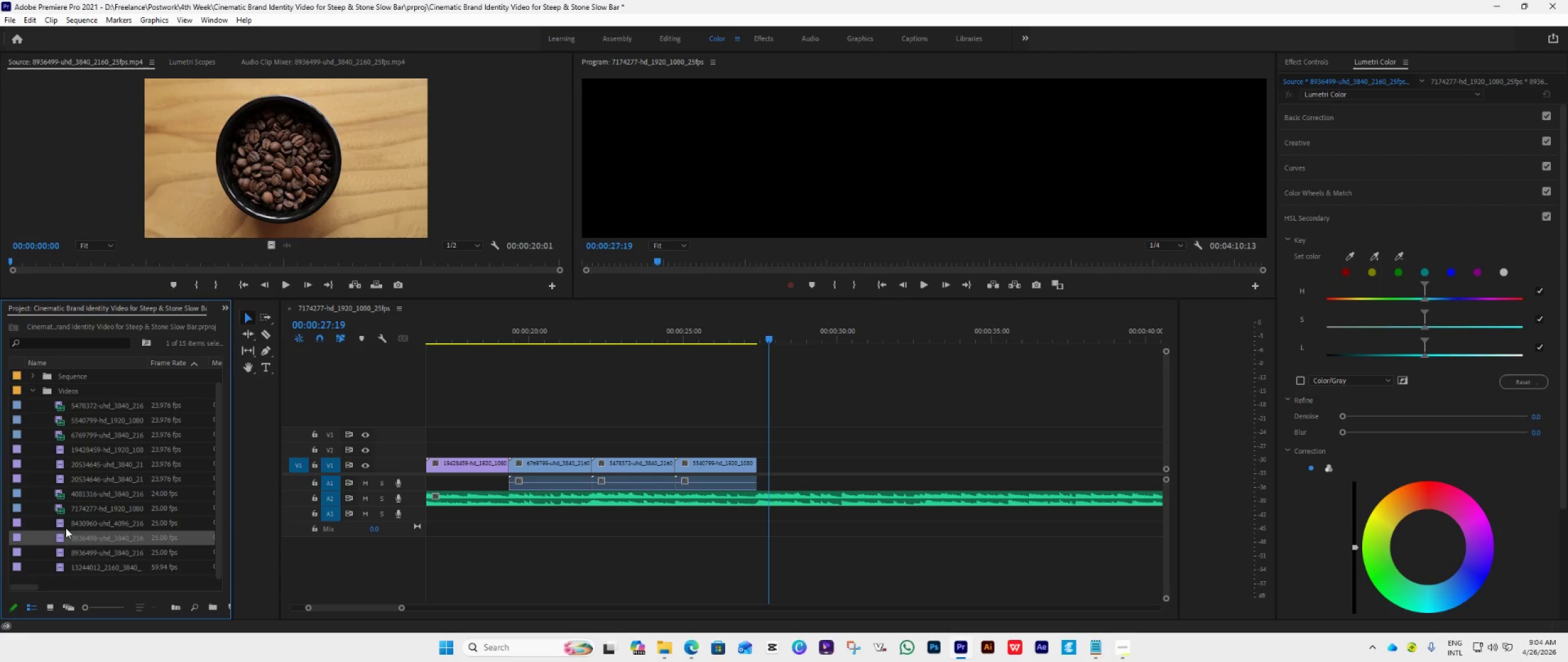 
double_click([63, 520])
 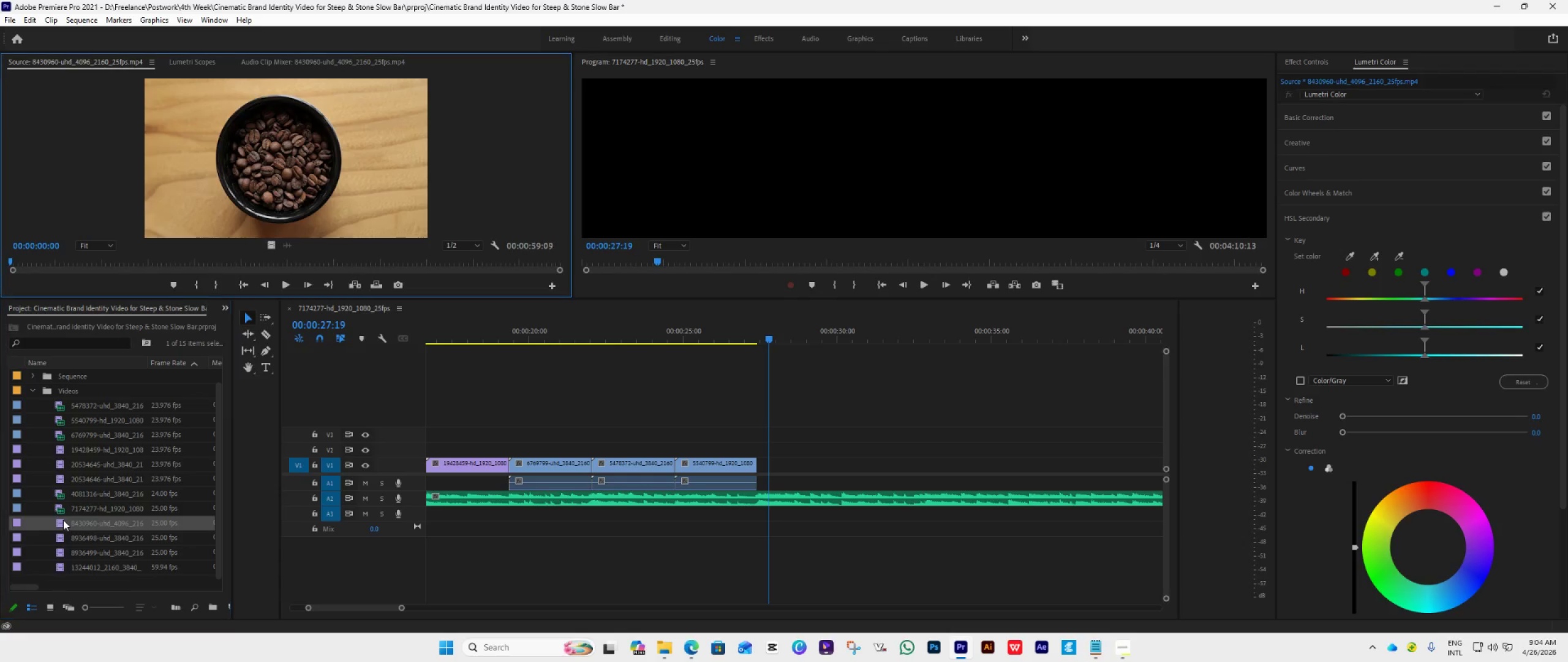 
triple_click([63, 520])
 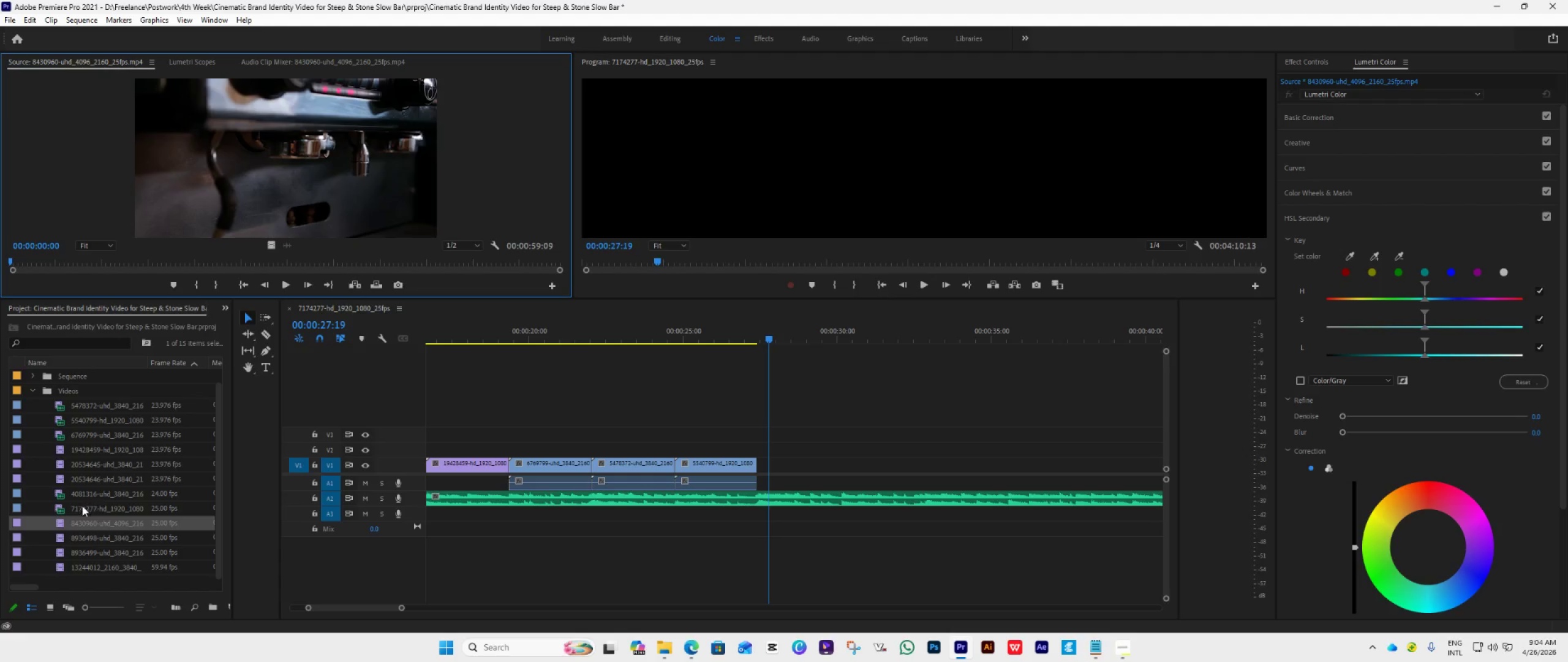 
double_click([61, 508])
 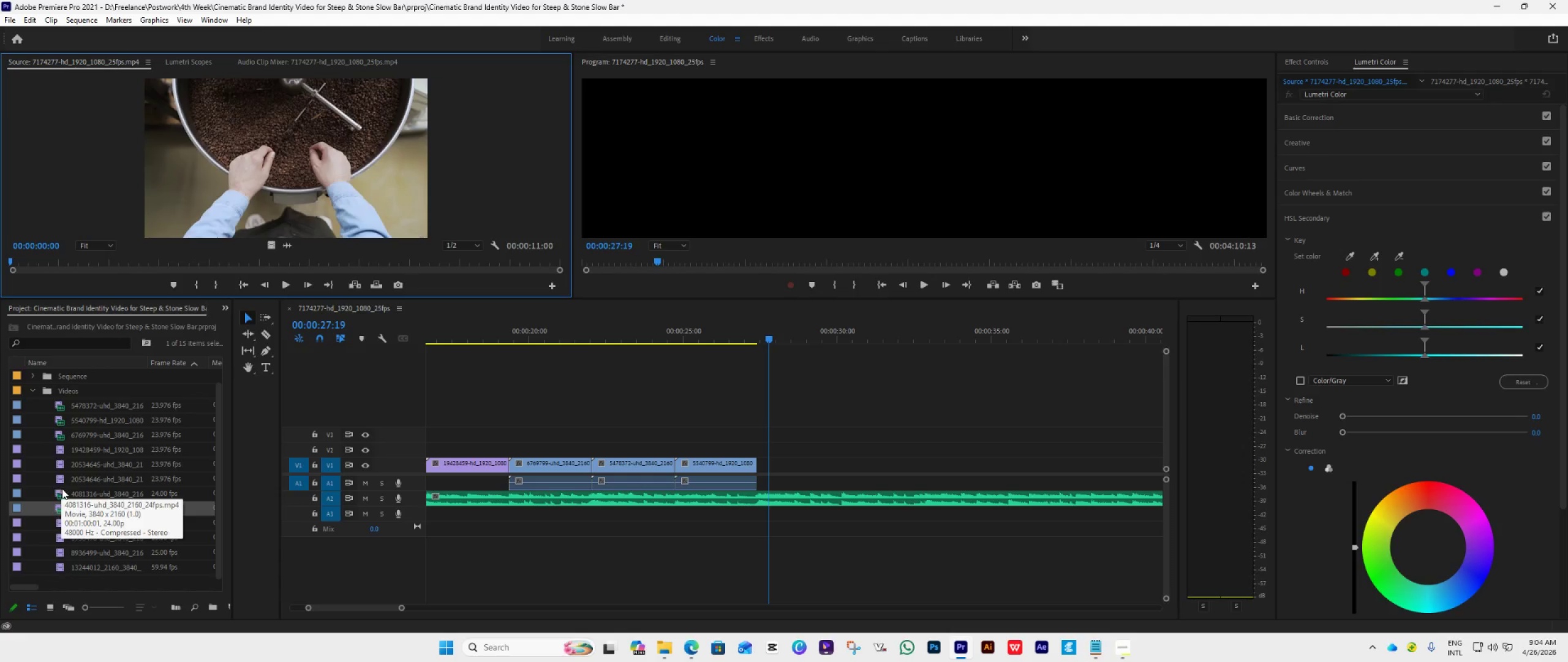 
double_click([62, 489])
 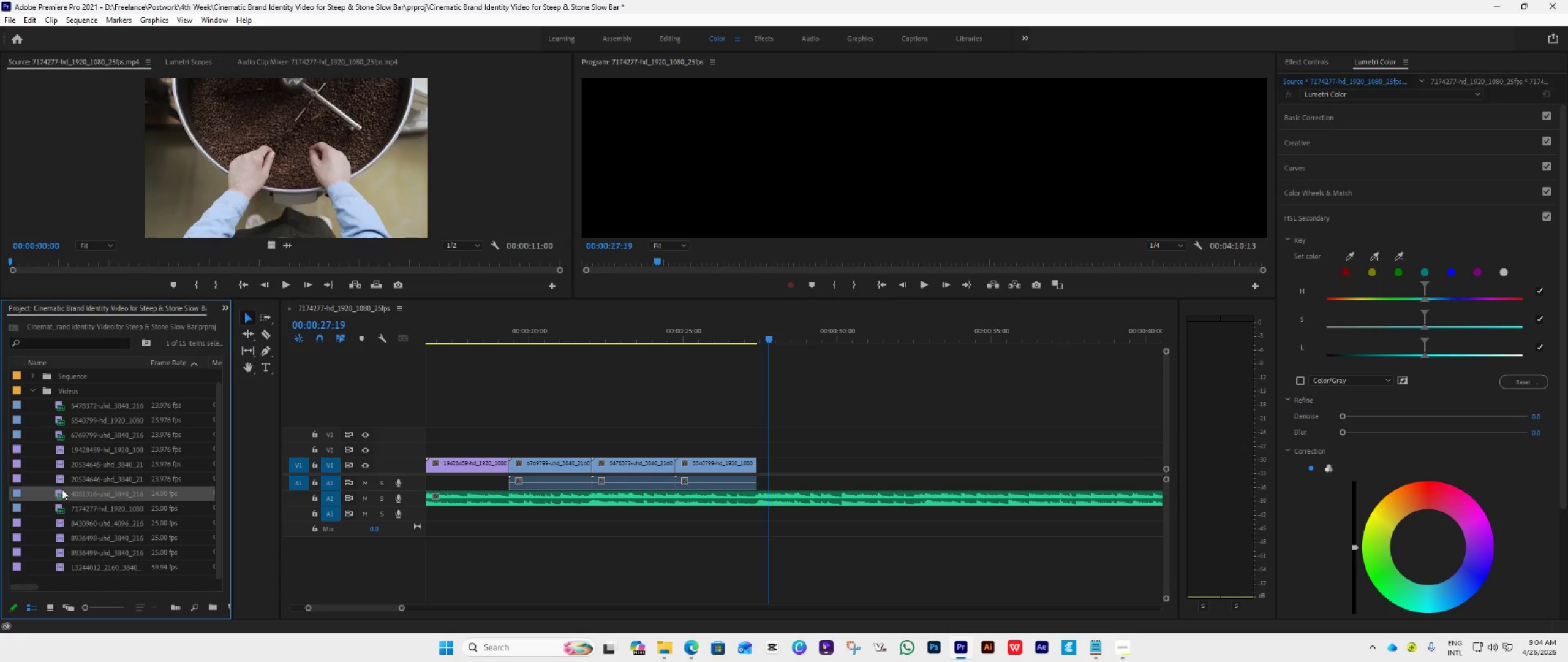 
triple_click([62, 489])
 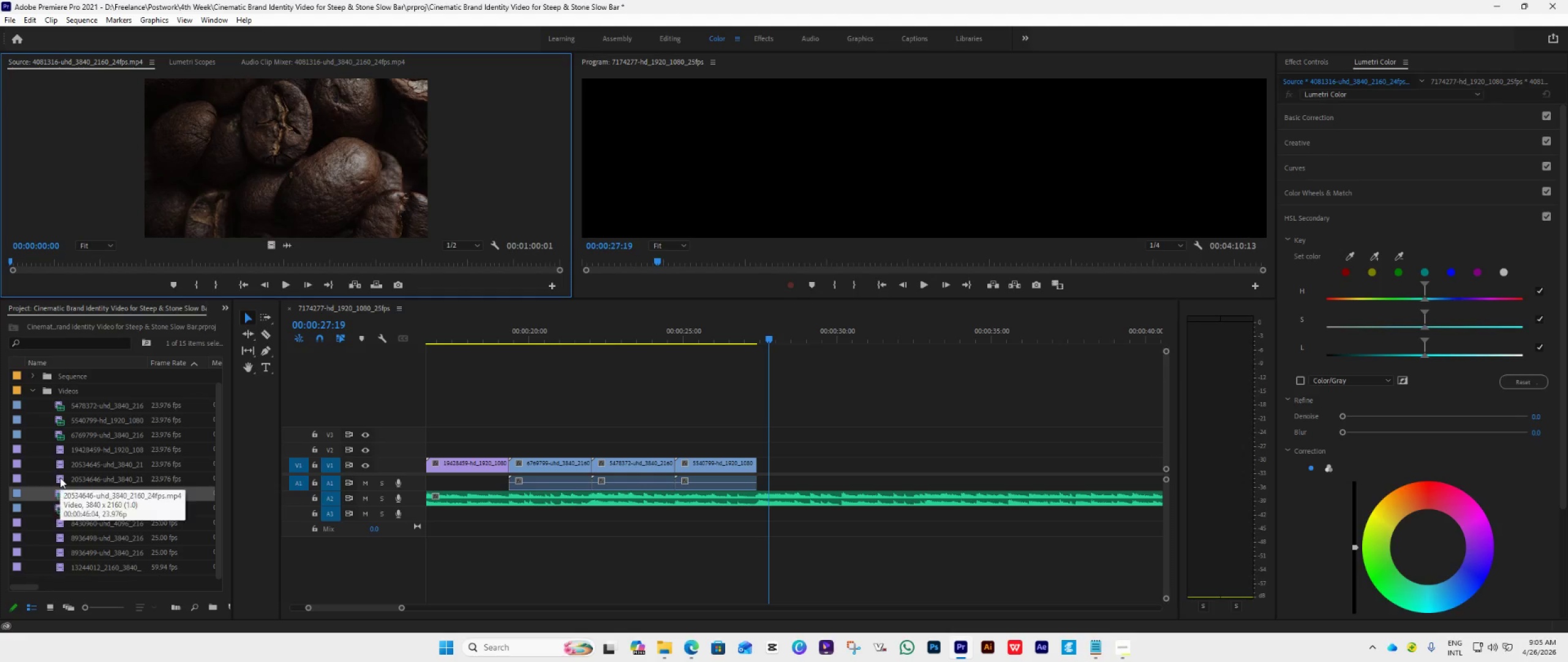 
double_click([60, 477])
 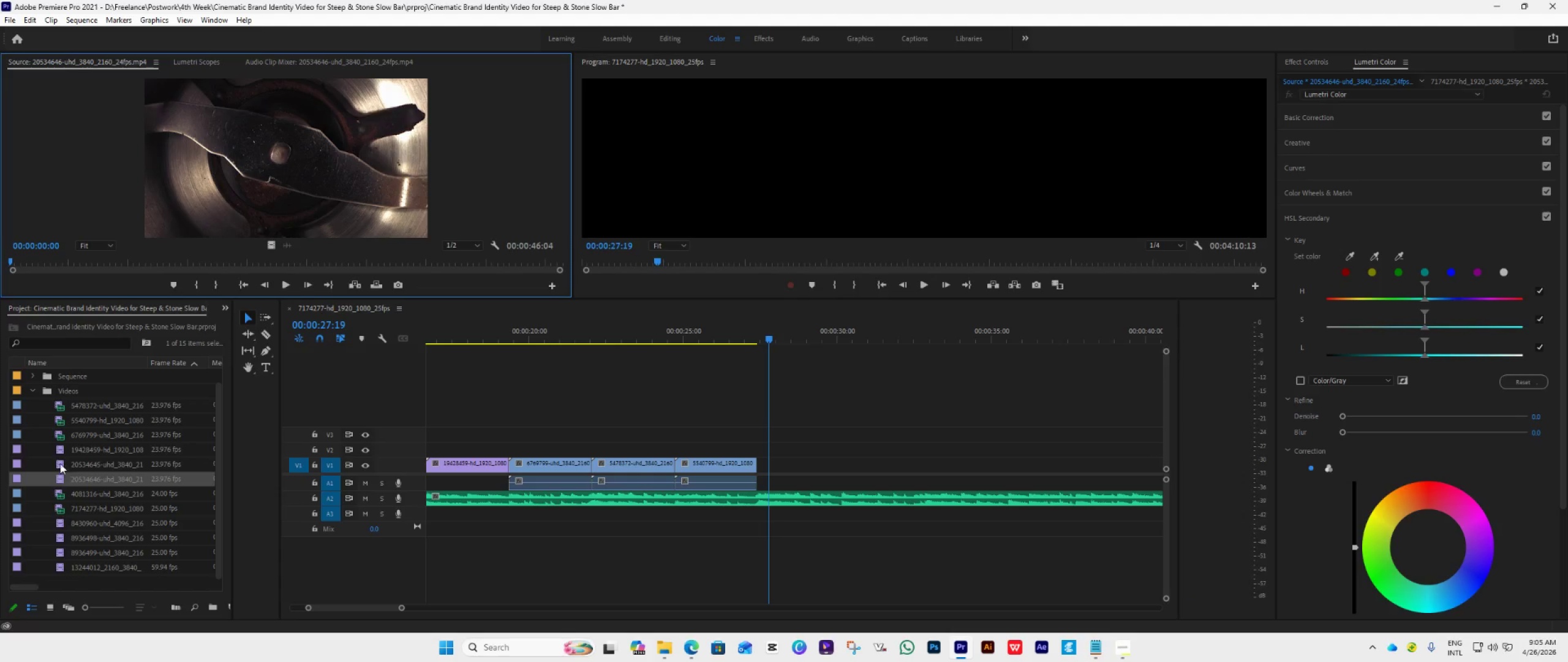 
double_click([60, 463])
 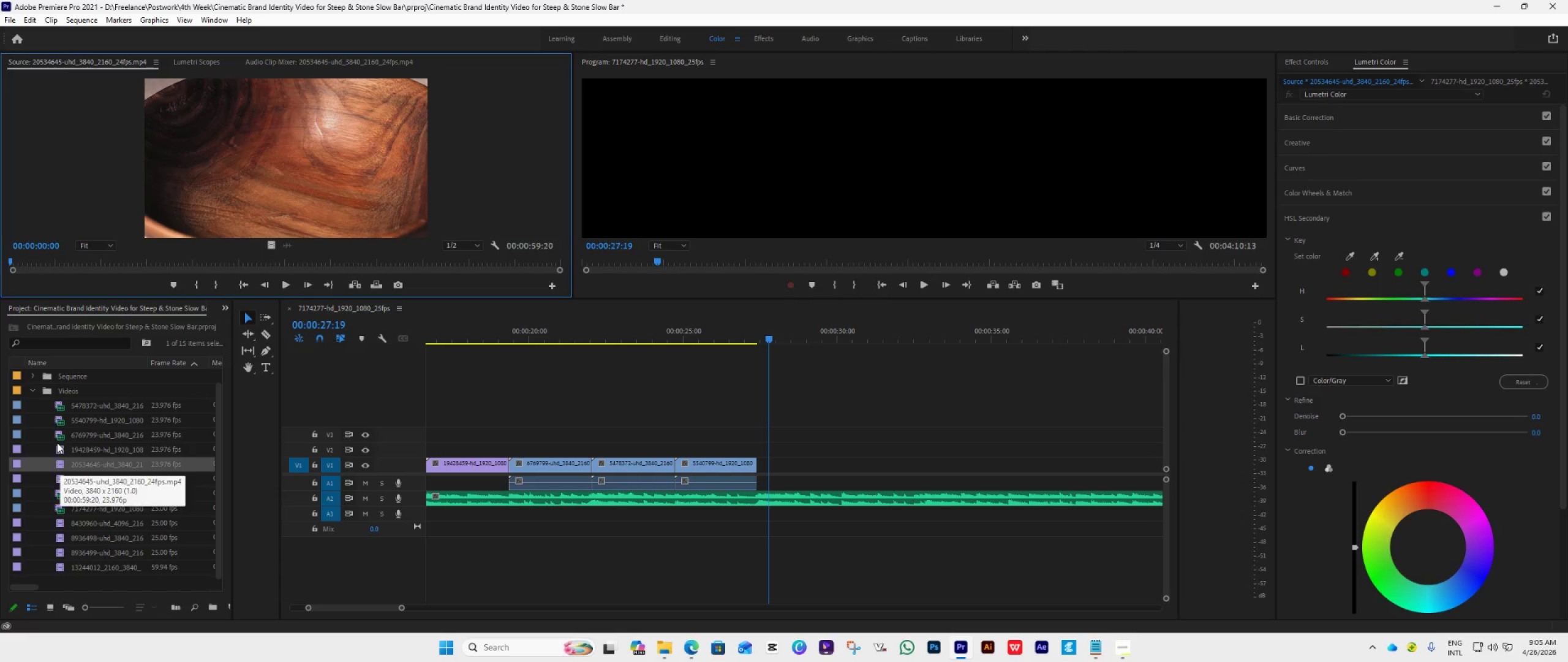 
double_click([57, 441])
 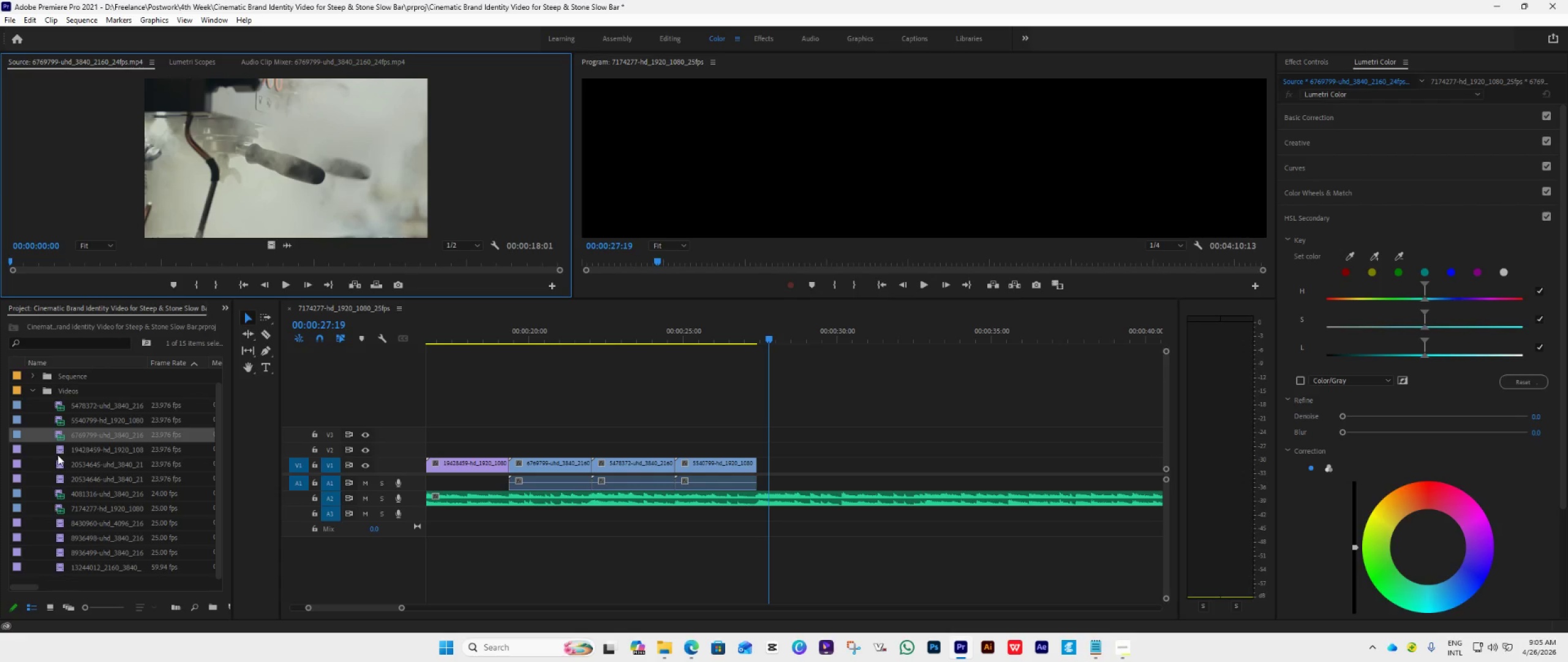 
double_click([58, 456])
 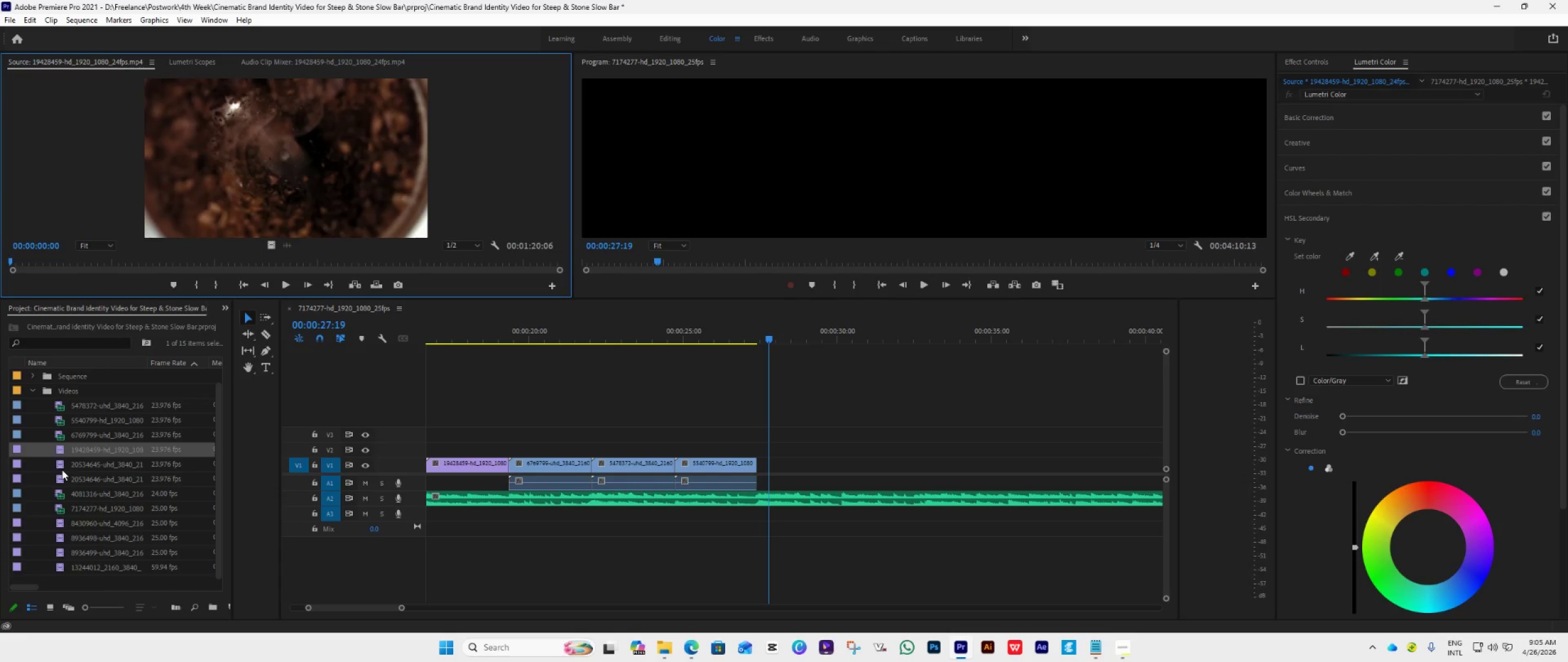 
double_click([62, 468])
 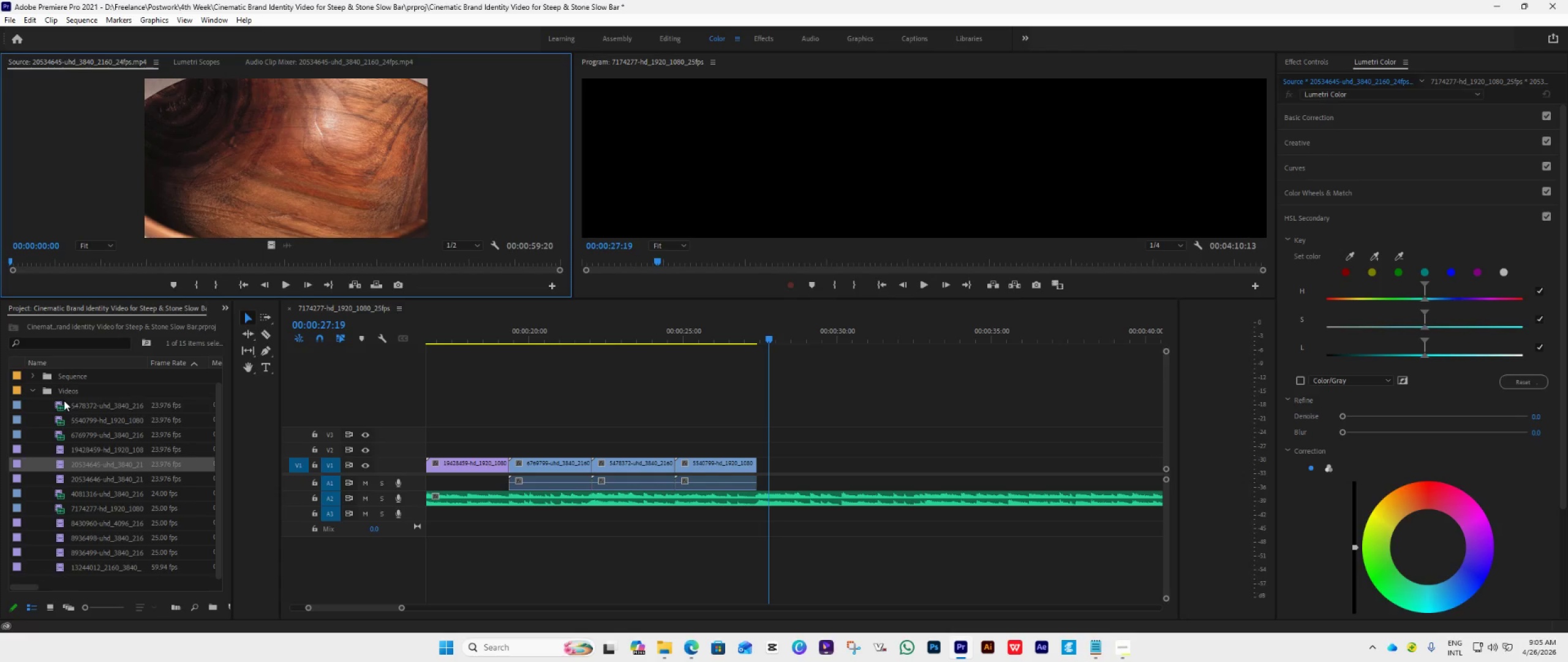 
double_click([64, 400])
 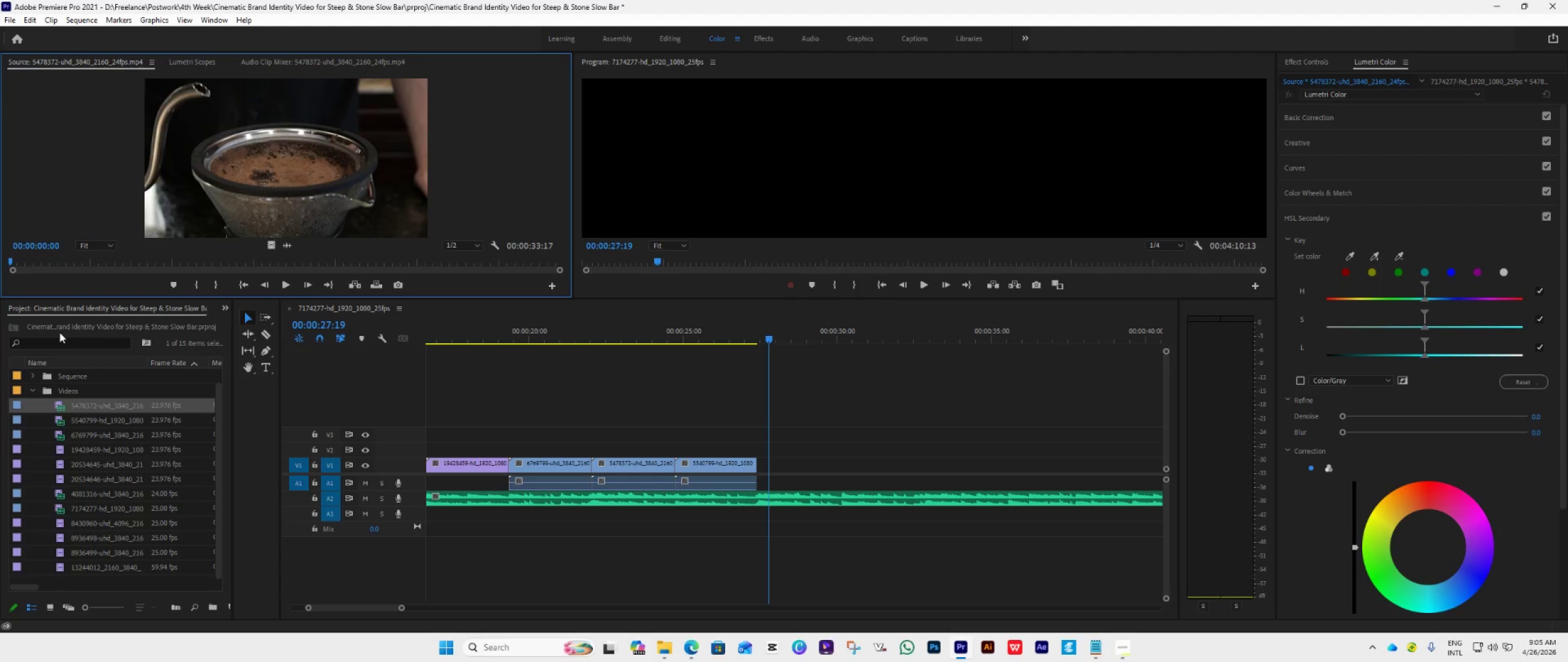 
scroll: coordinate [106, 477], scroll_direction: down, amount: 8.0
 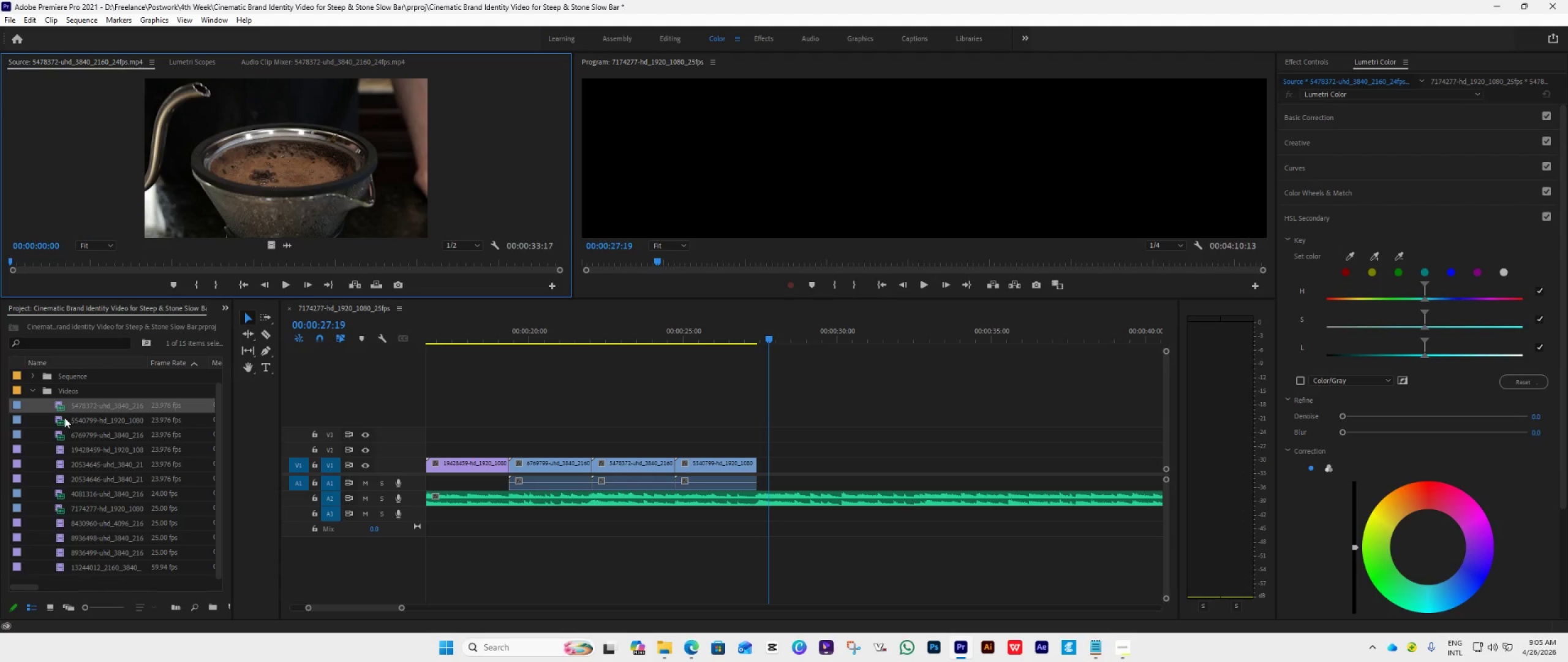 
double_click([64, 417])
 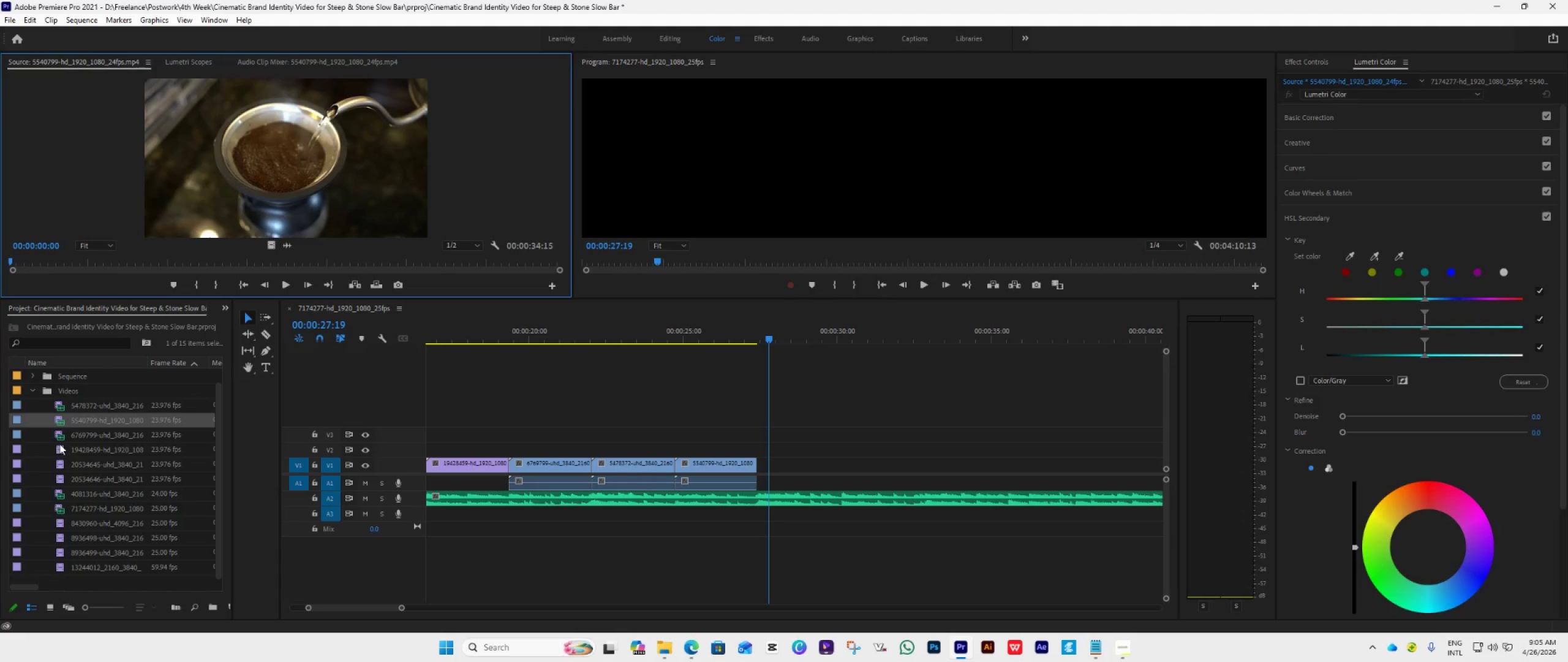 
double_click([60, 436])
 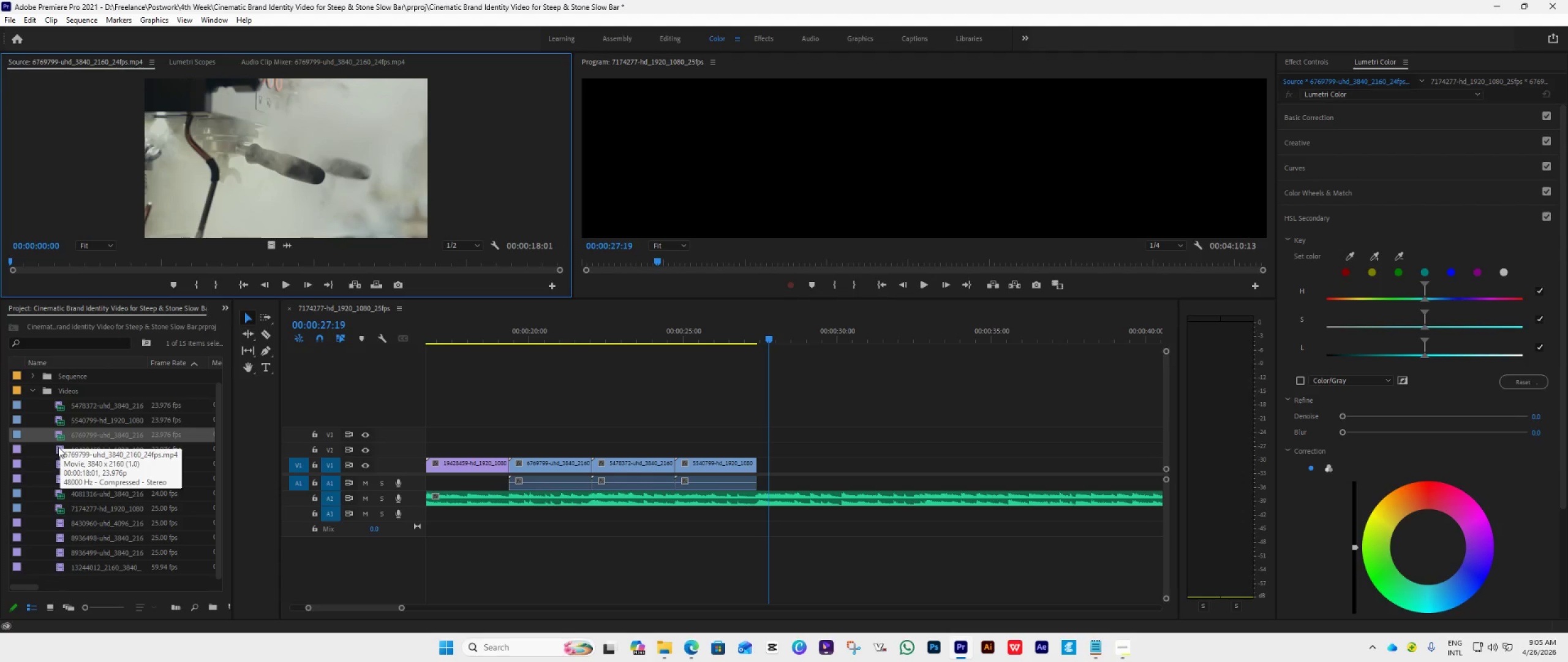 
double_click([58, 447])
 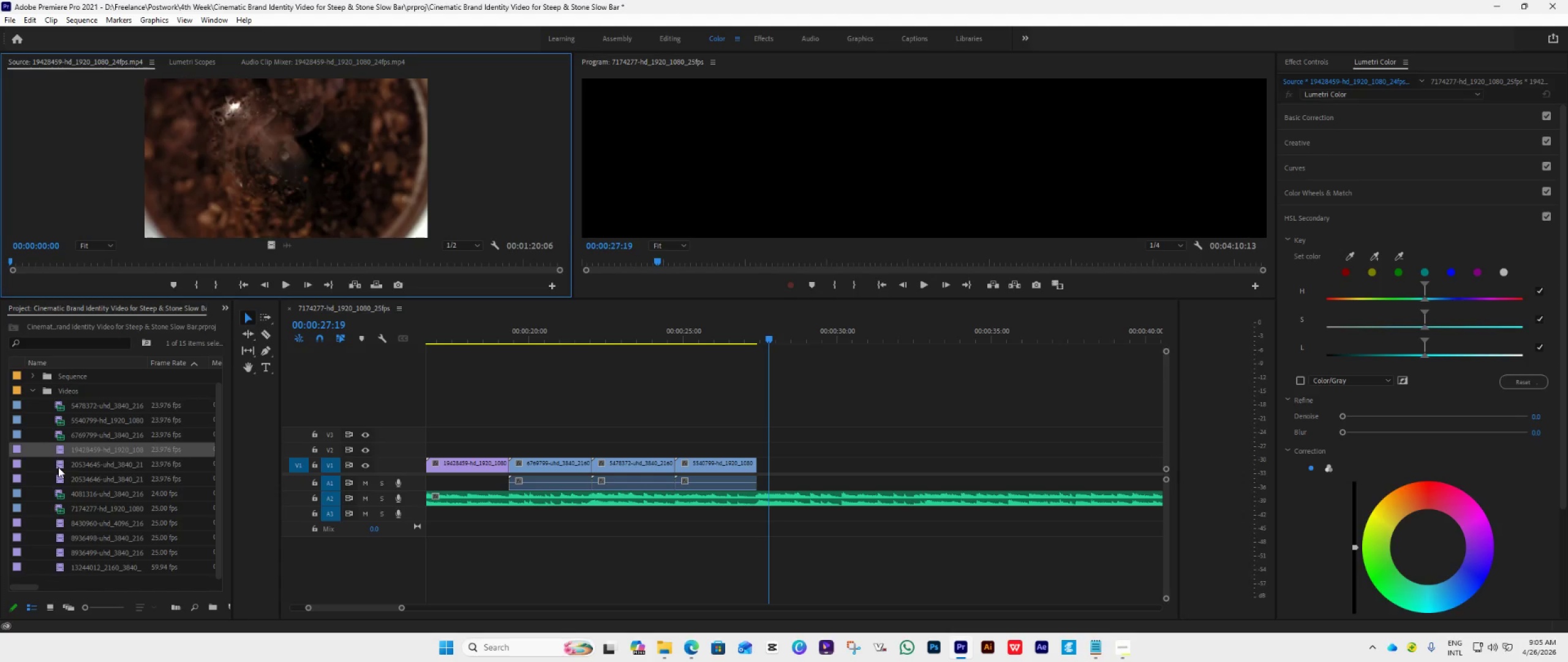 
double_click([58, 467])
 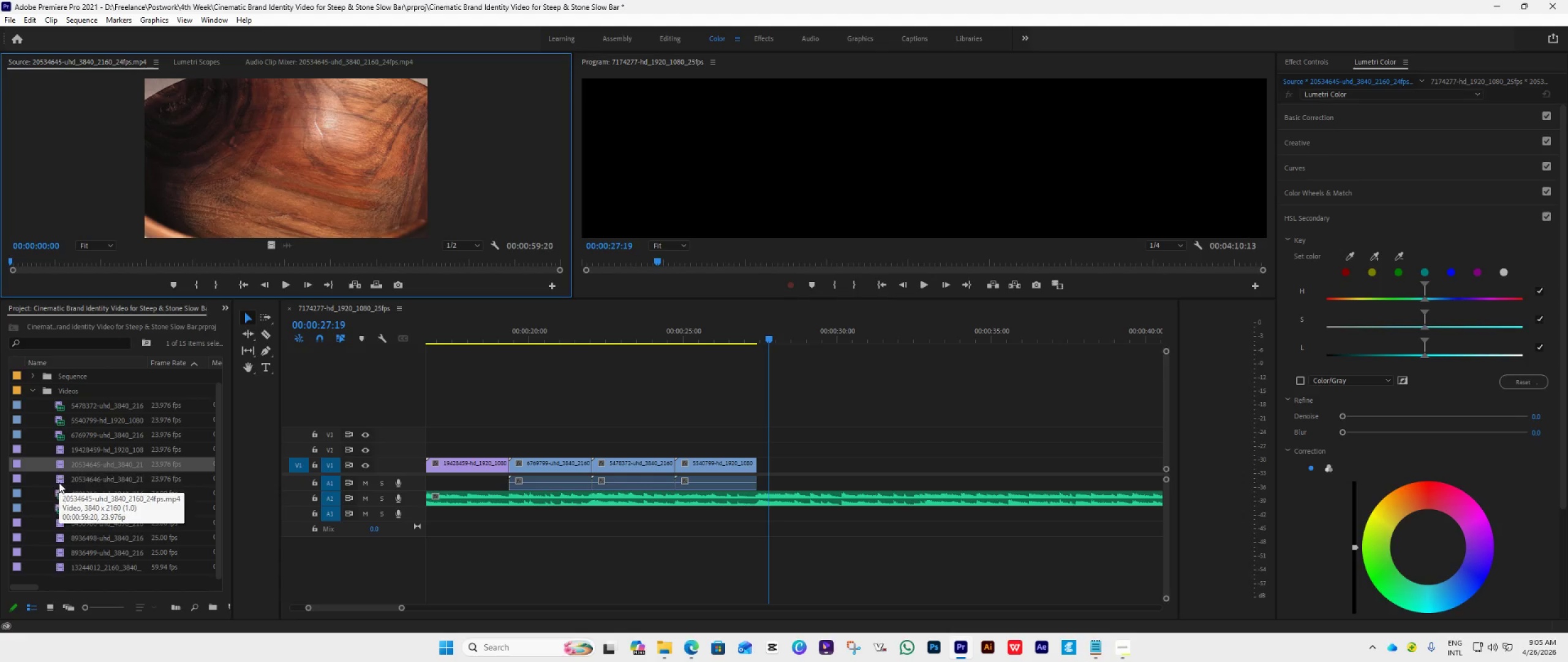 
double_click([59, 482])
 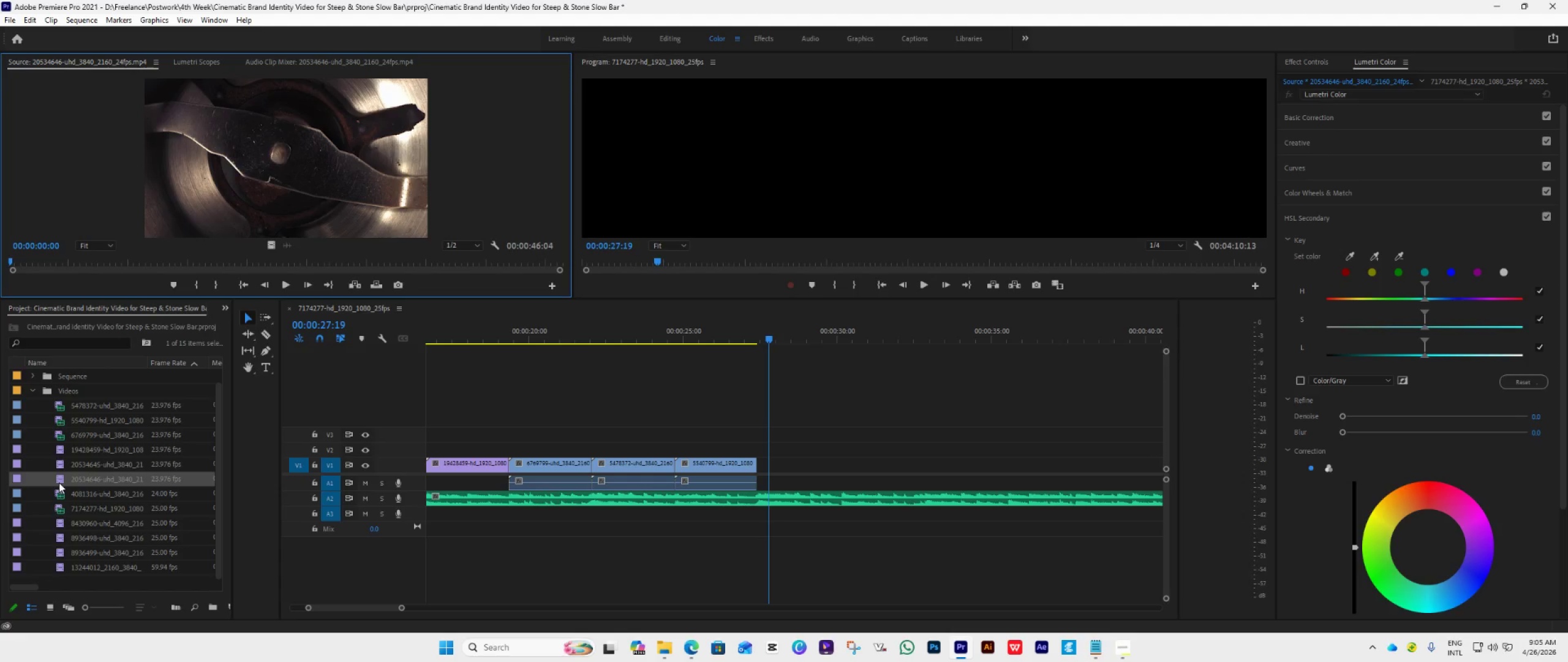 
scroll: coordinate [59, 482], scroll_direction: down, amount: 1.0
 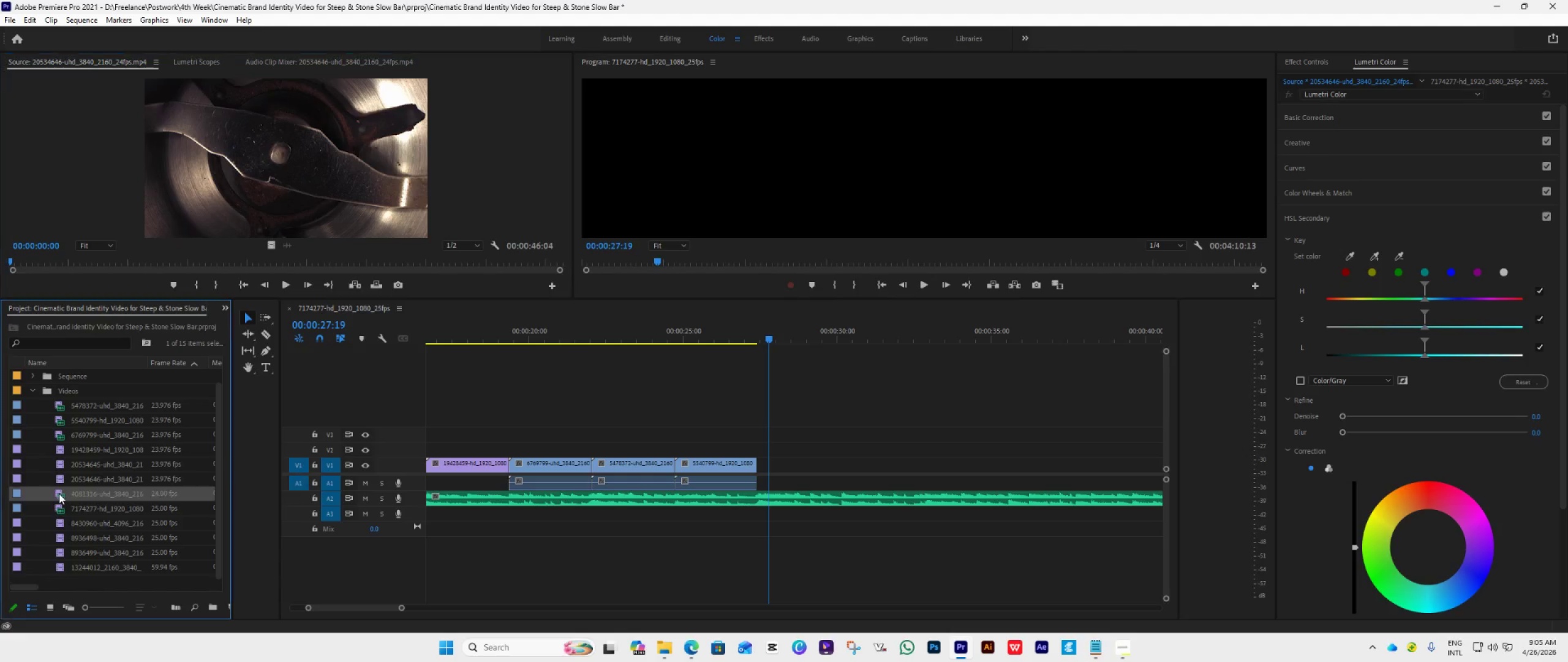 
double_click([59, 493])
 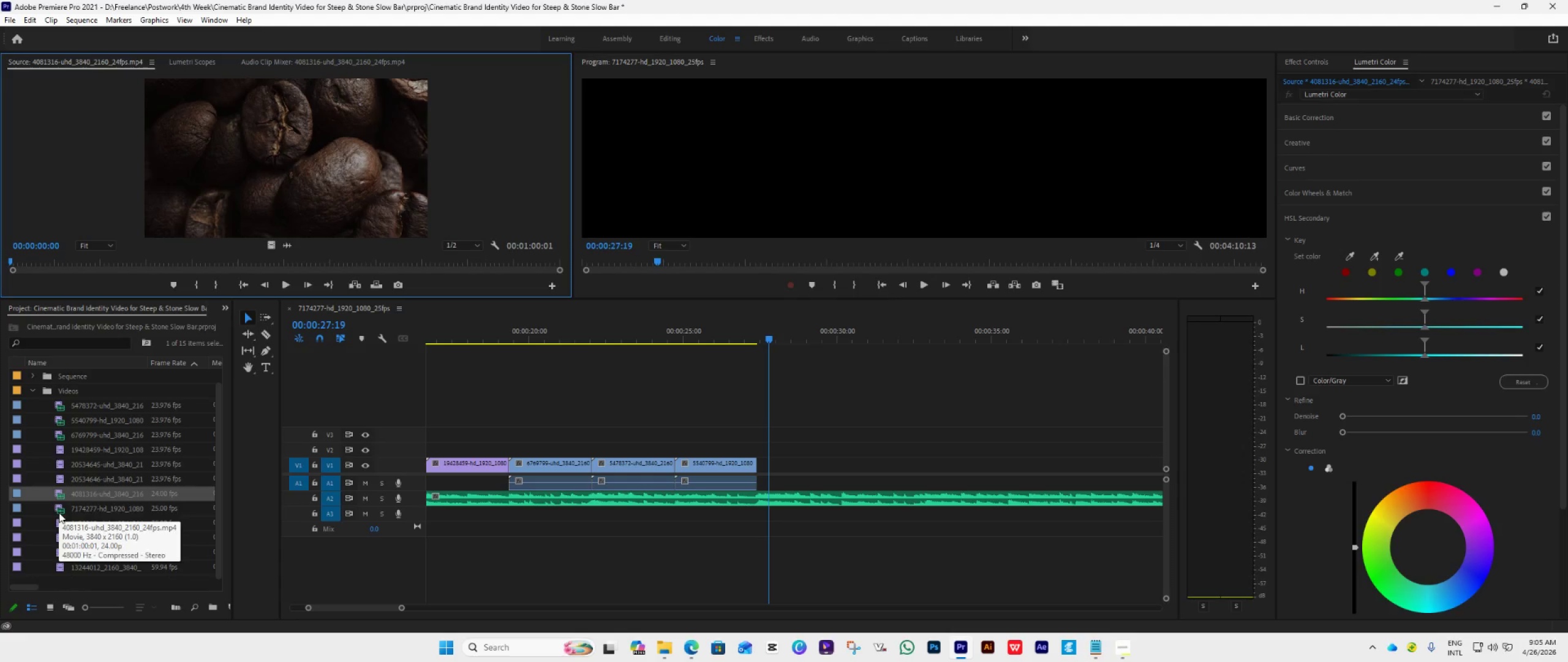 
double_click([59, 512])
 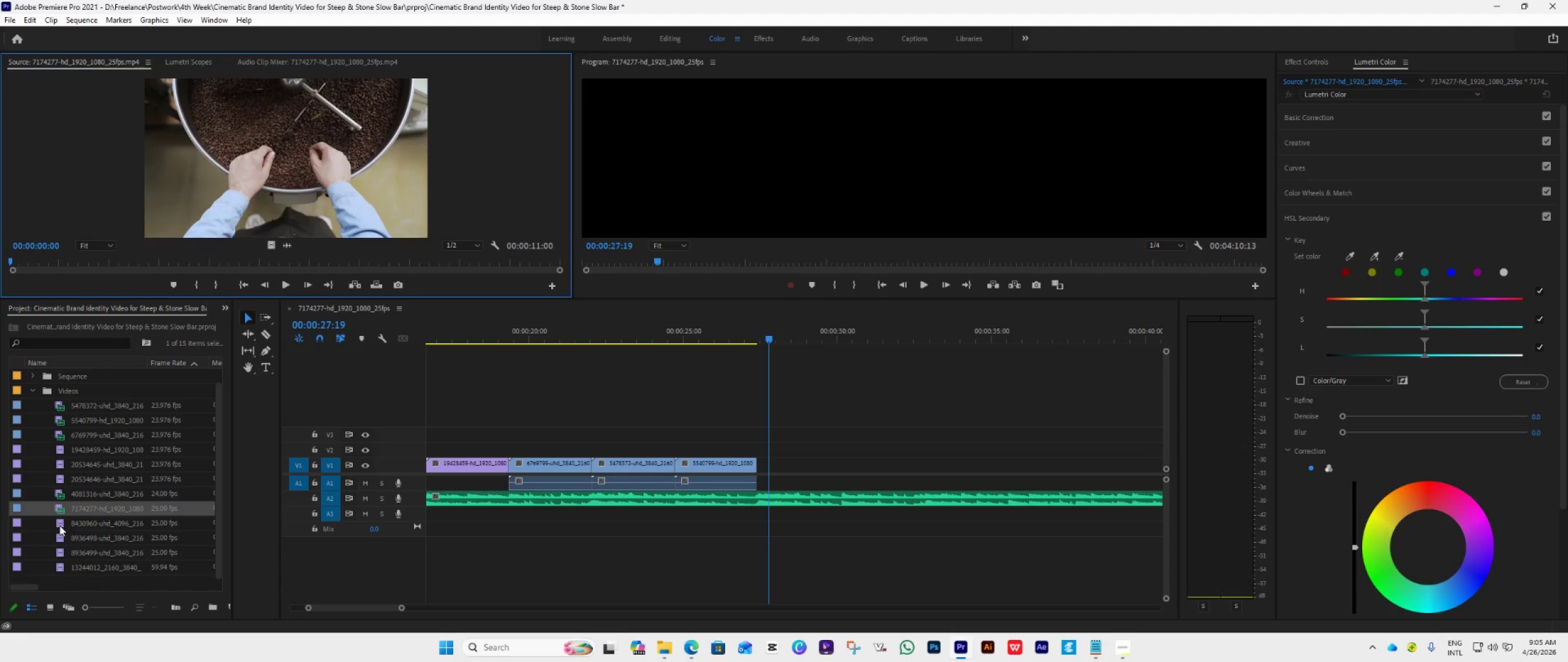 
double_click([59, 525])
 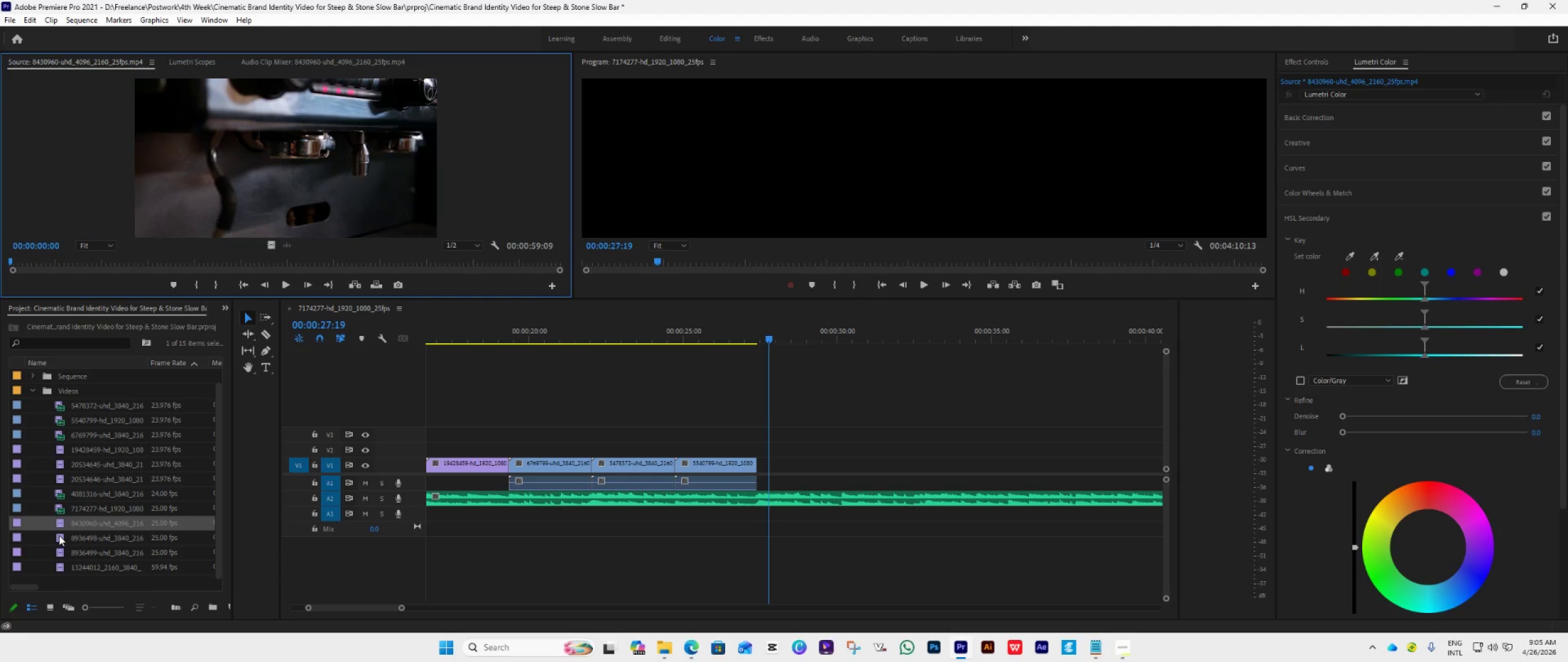 
double_click([59, 535])
 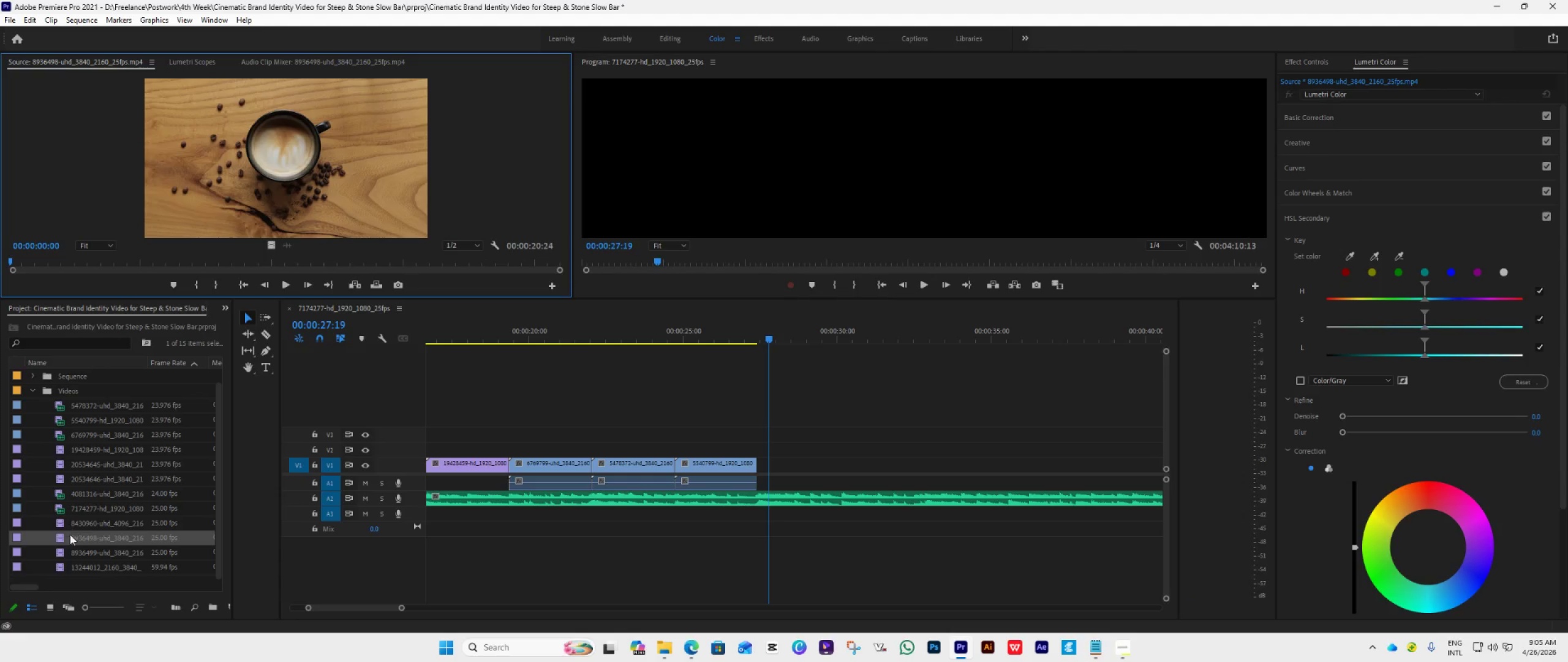 
left_click_drag(start_coordinate=[69, 537], to_coordinate=[763, 463])
 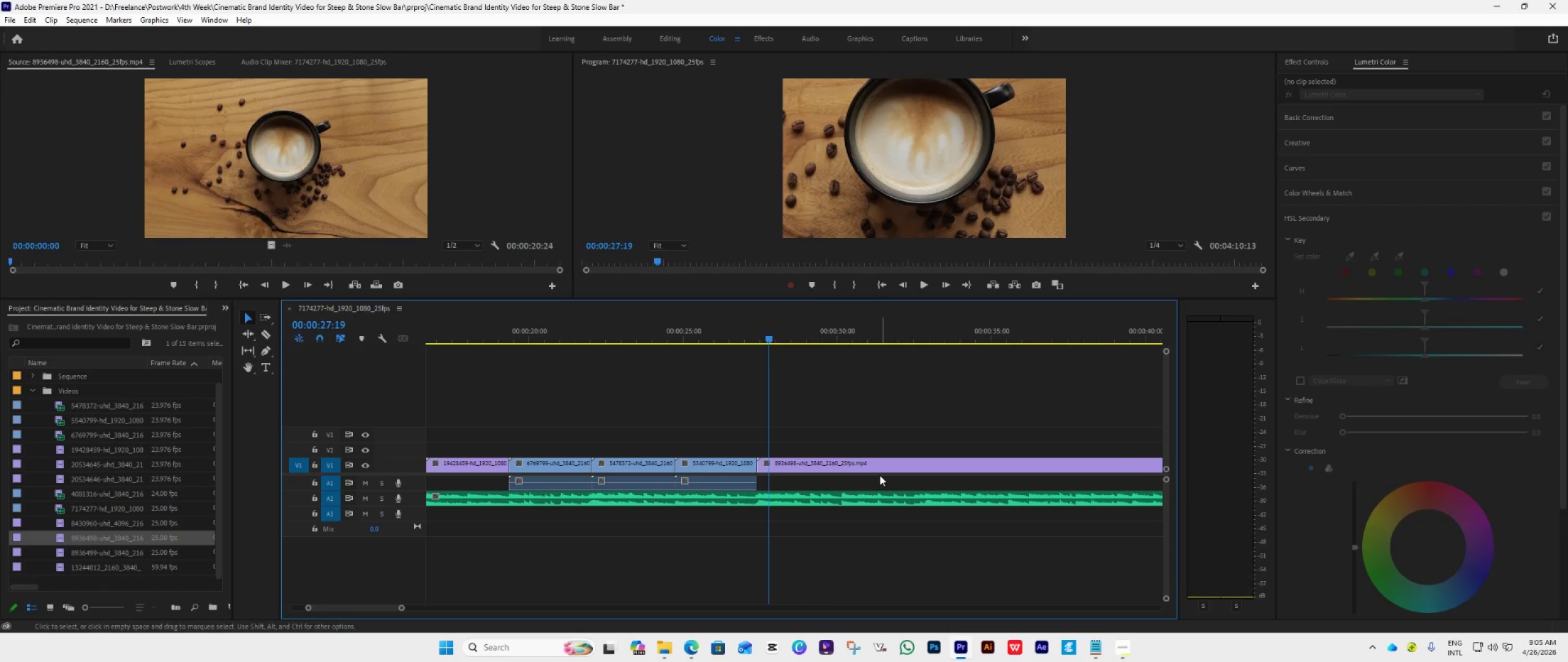 
hold_key(key=AltLeft, duration=0.73)
scroll: coordinate [880, 475], scroll_direction: up, amount: 11.0
 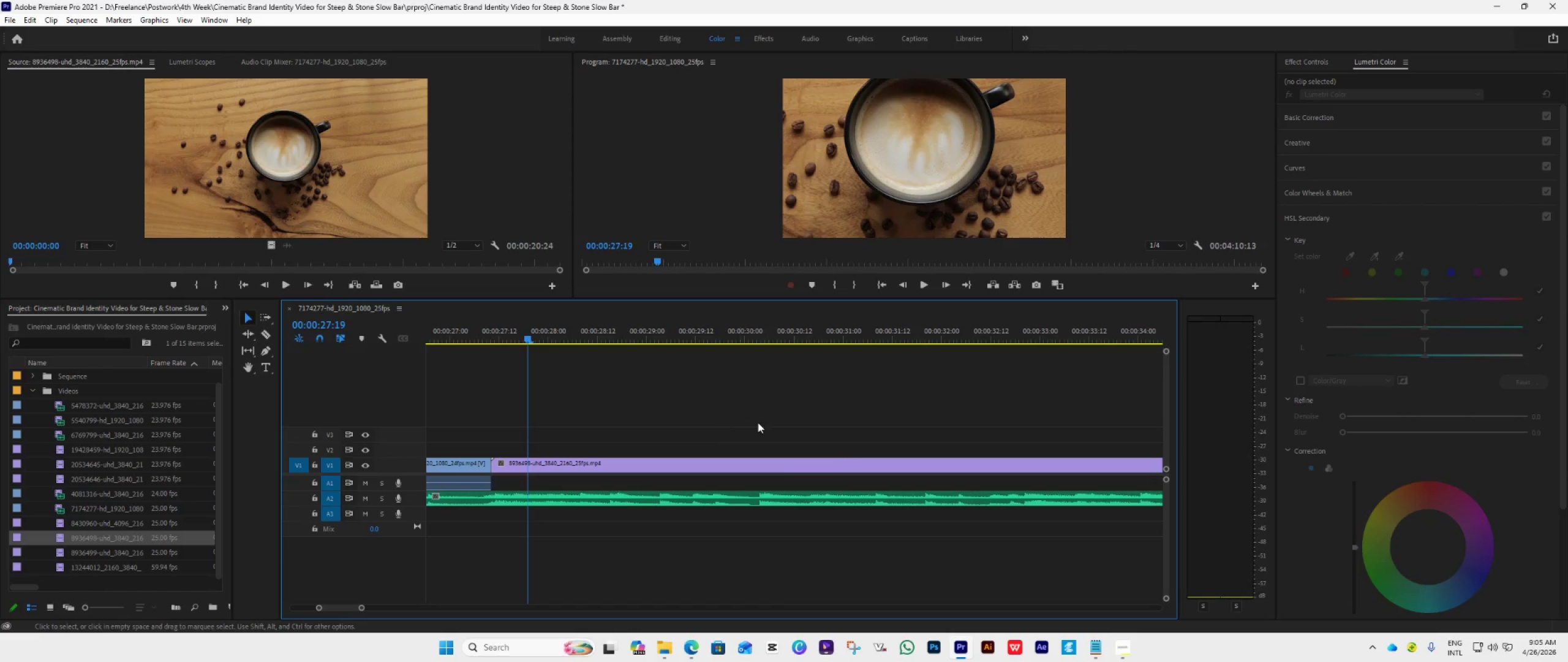 
key(C)
 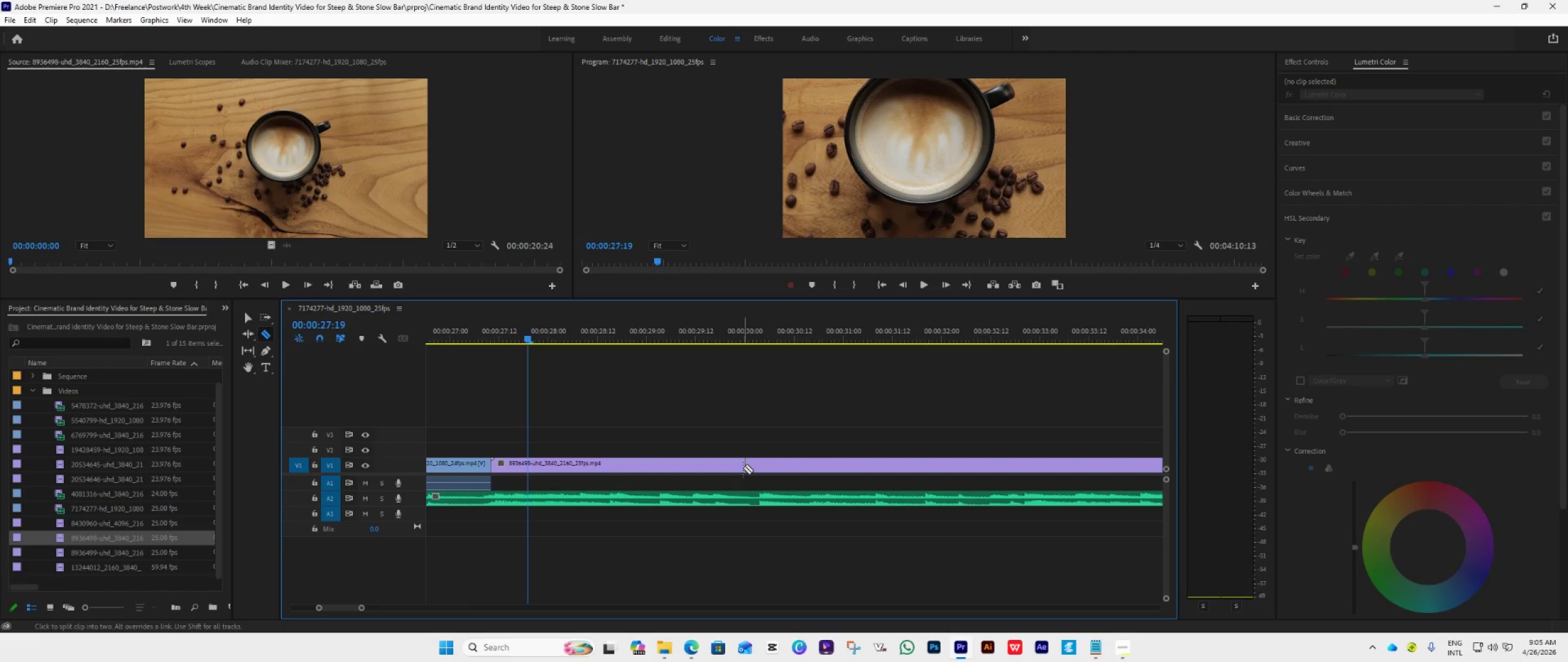 
left_click([743, 468])
 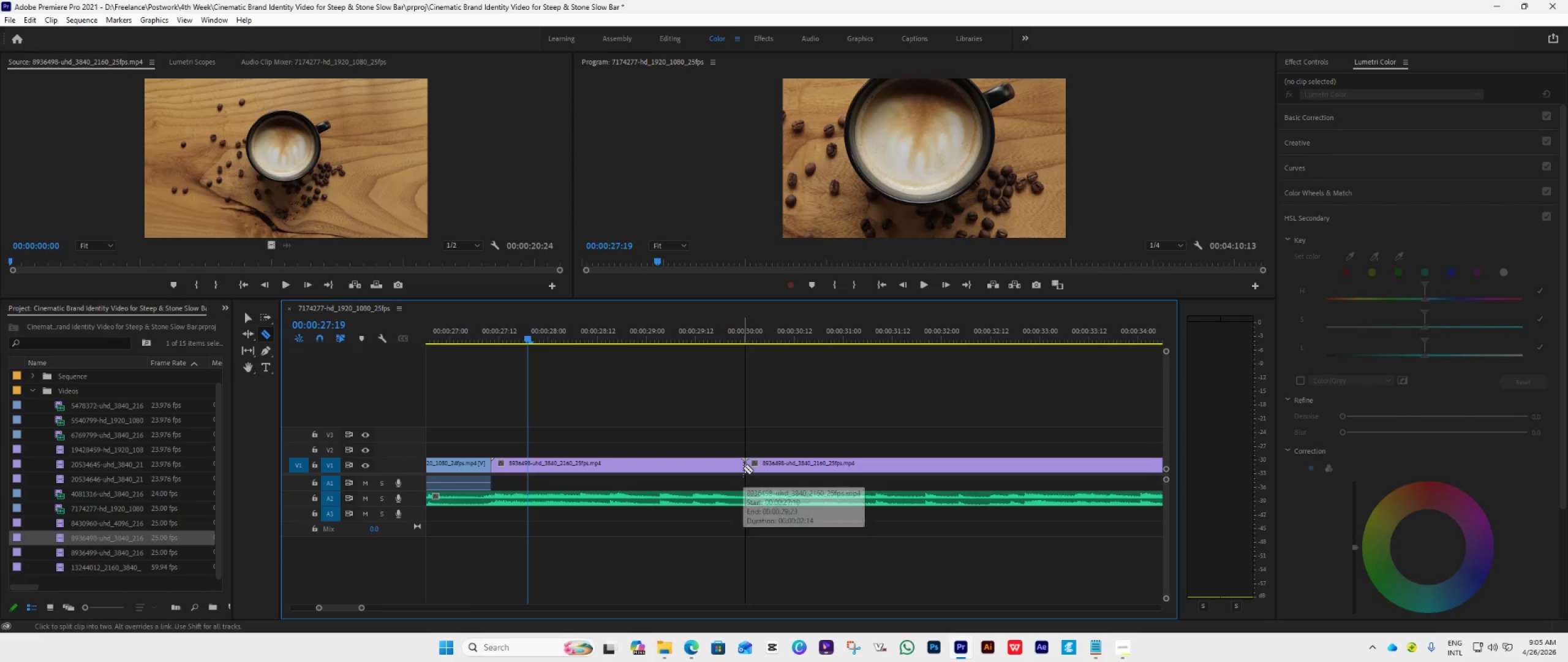 
key(X)
 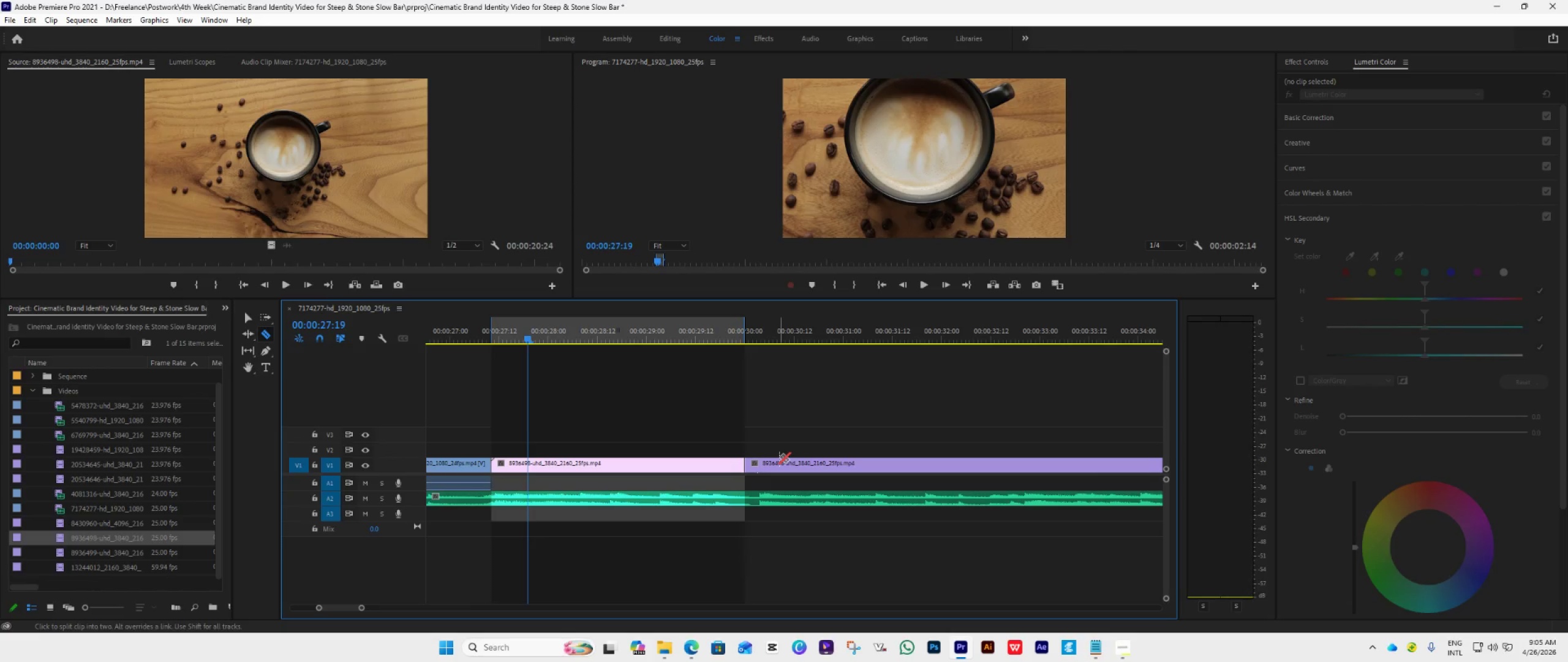 
key(Control+Z)
 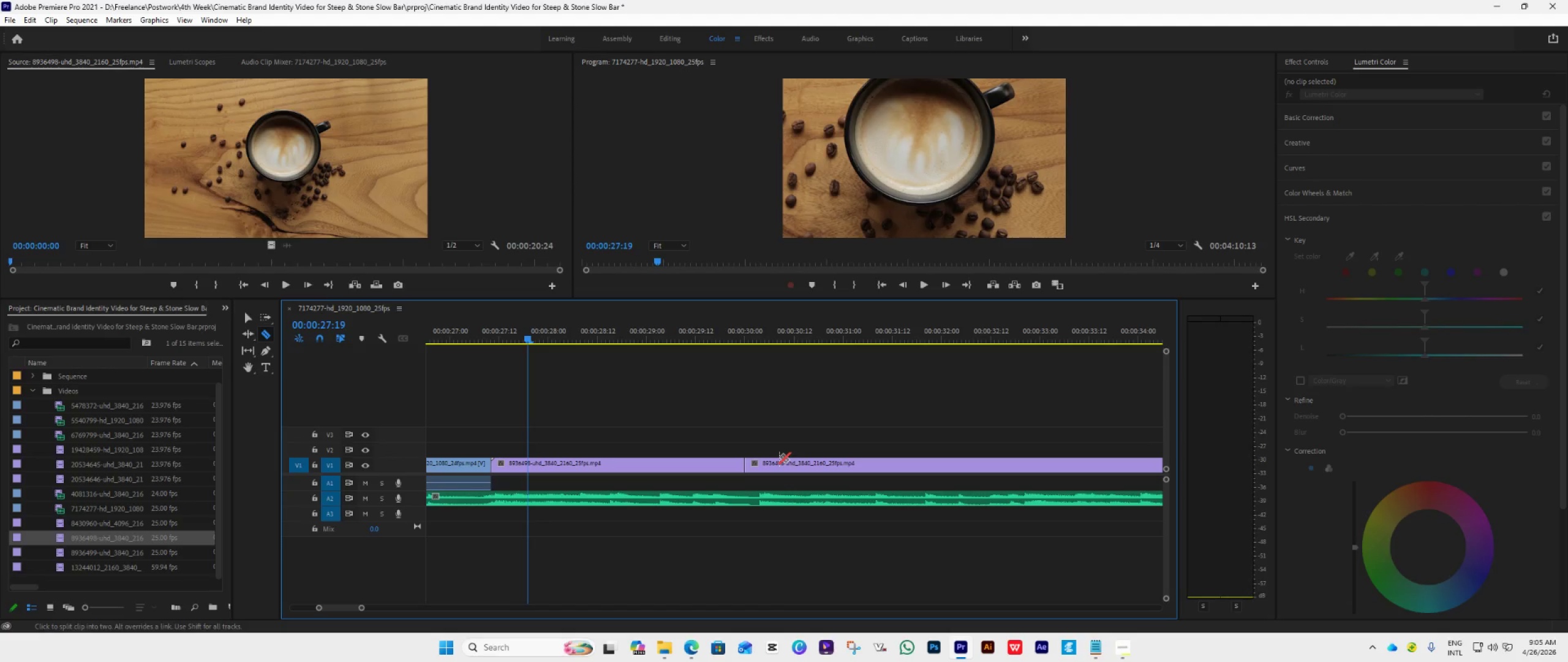 
key(V)
 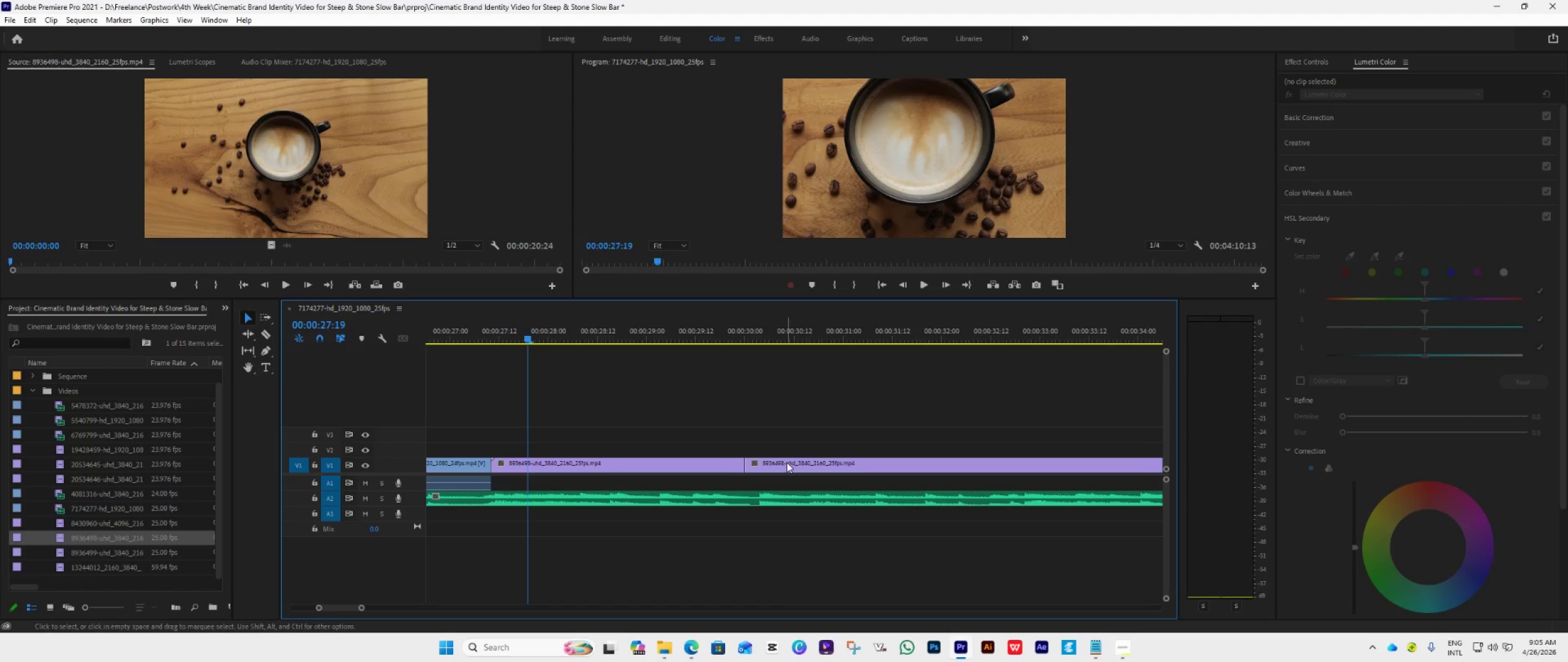 
left_click([788, 463])
 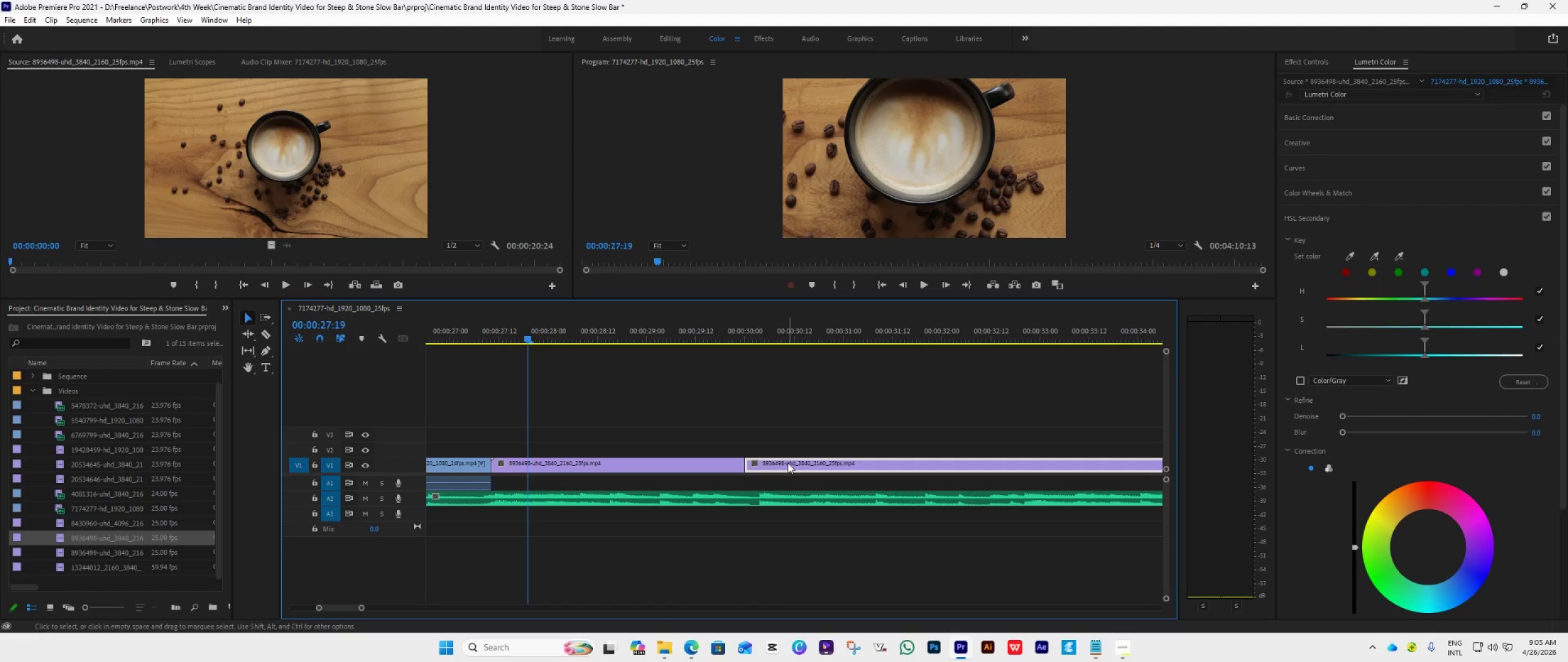 
key(Delete)
 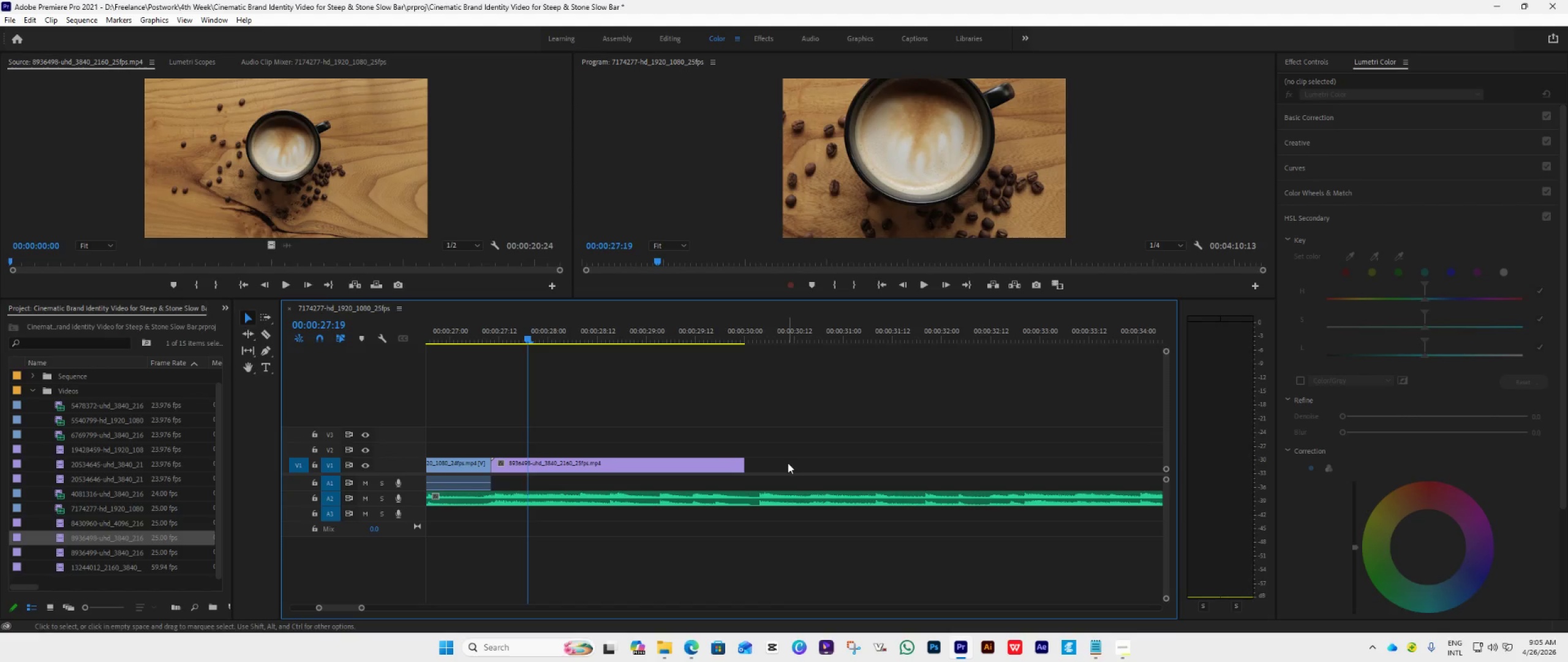 
key(Space)
 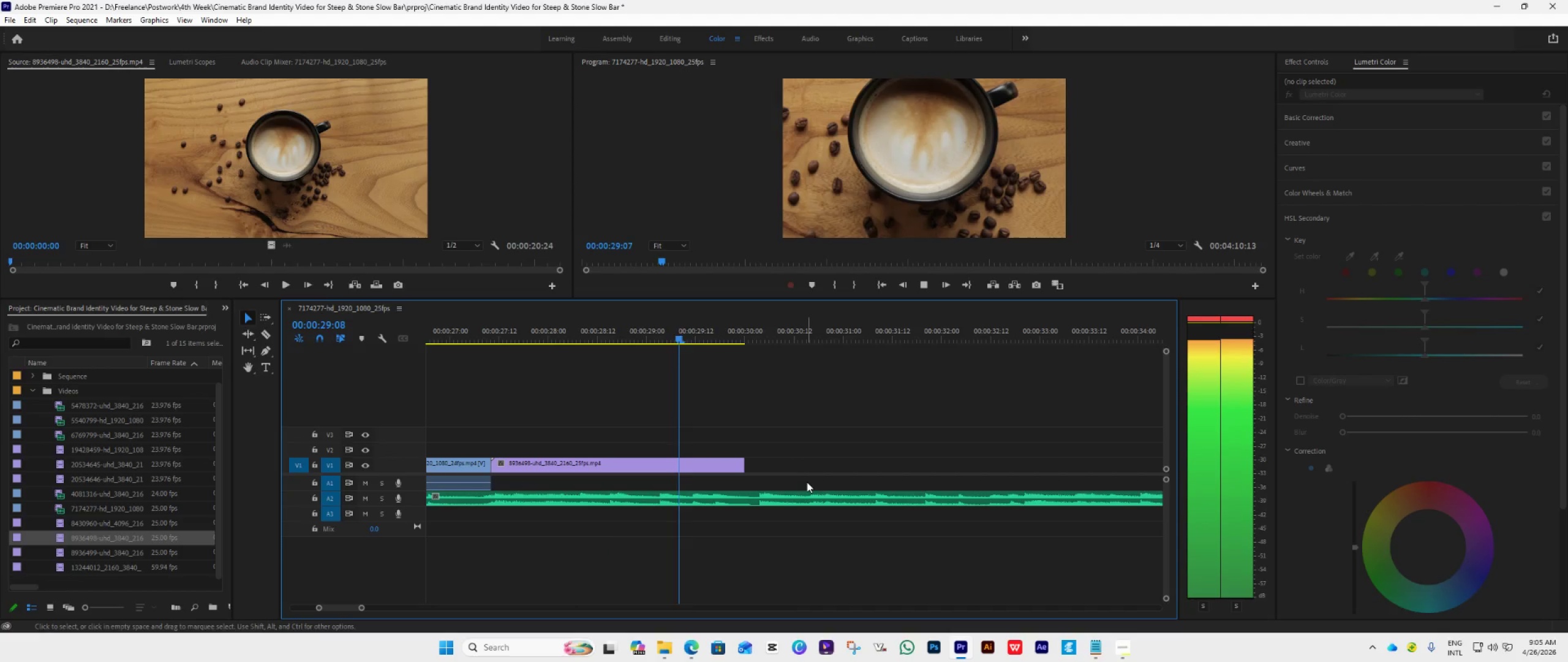 
key(Space)
 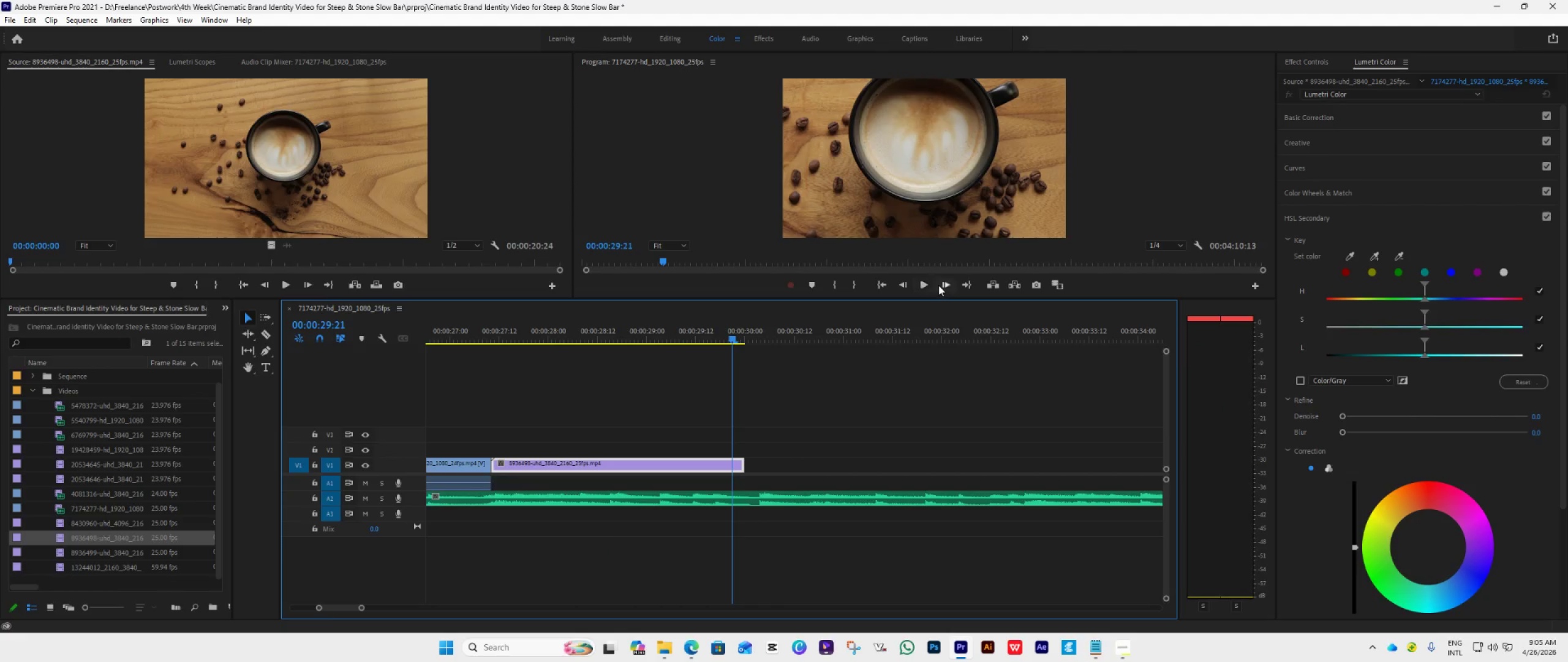 
double_click([939, 284])
 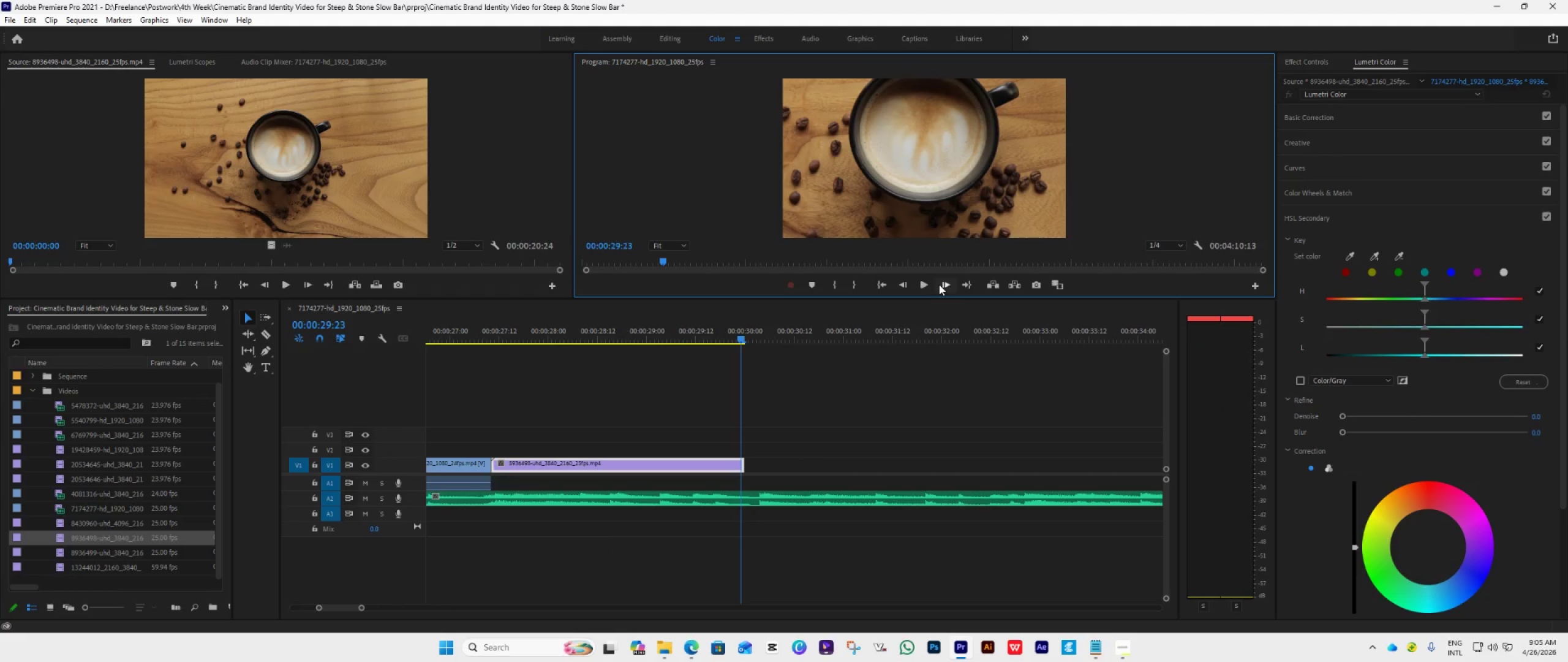 
triple_click([939, 284])
 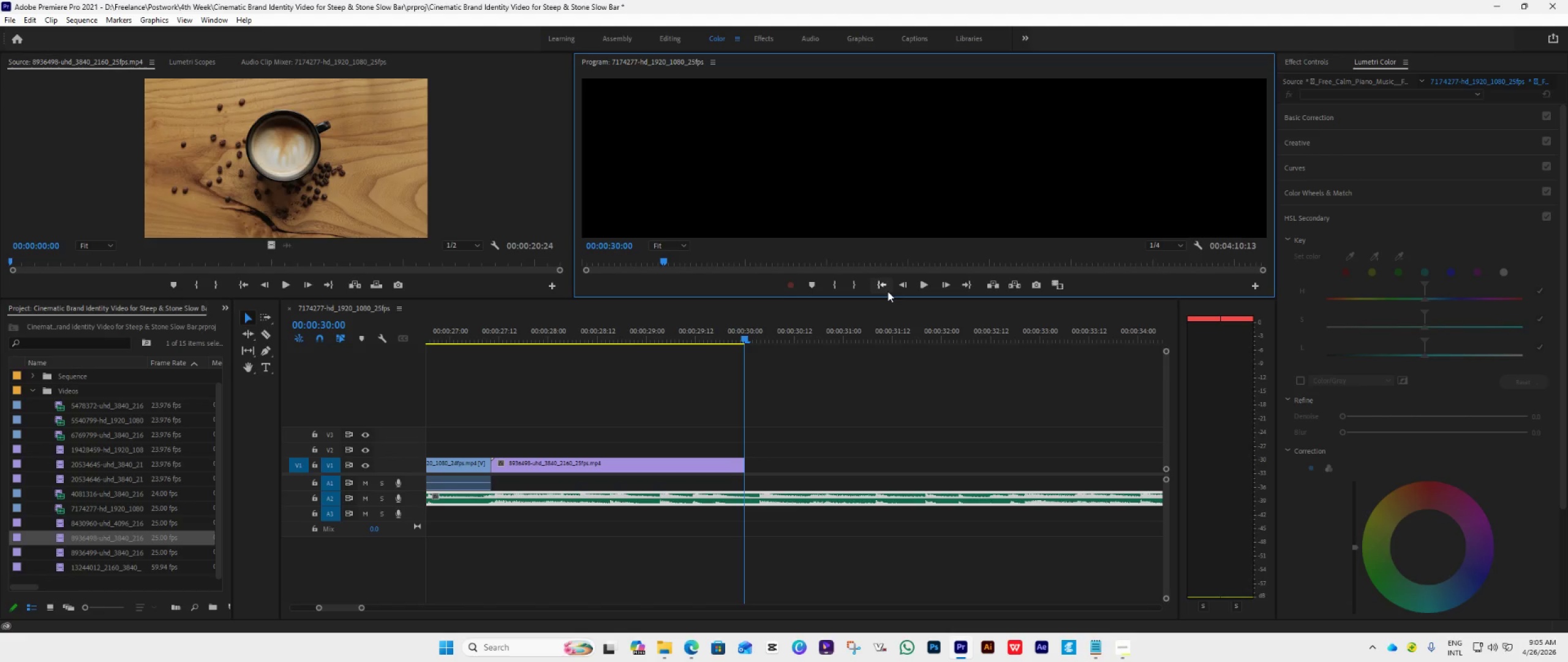 
left_click([857, 284])
 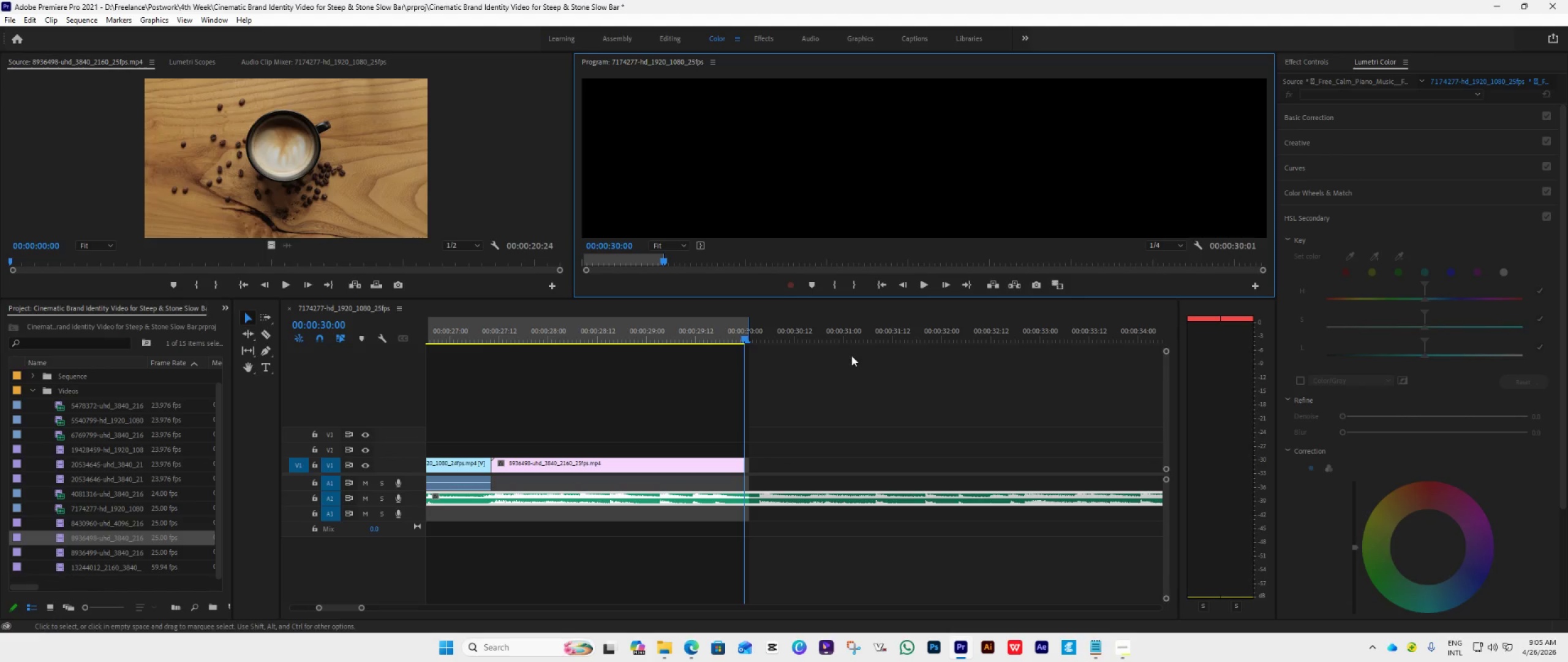 
hold_key(key=AltLeft, duration=0.66)
scroll: coordinate [783, 419], scroll_direction: up, amount: 15.0
 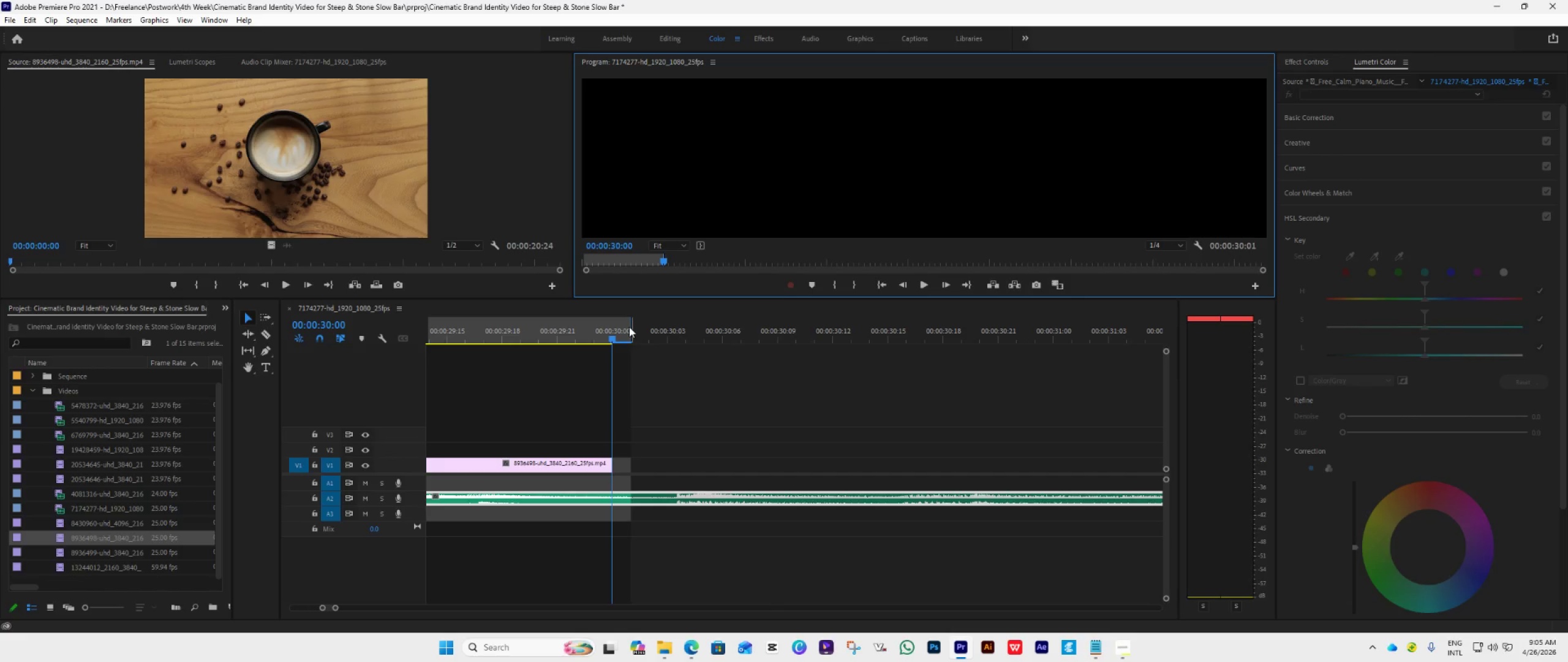 
left_click_drag(start_coordinate=[631, 333], to_coordinate=[612, 352])
 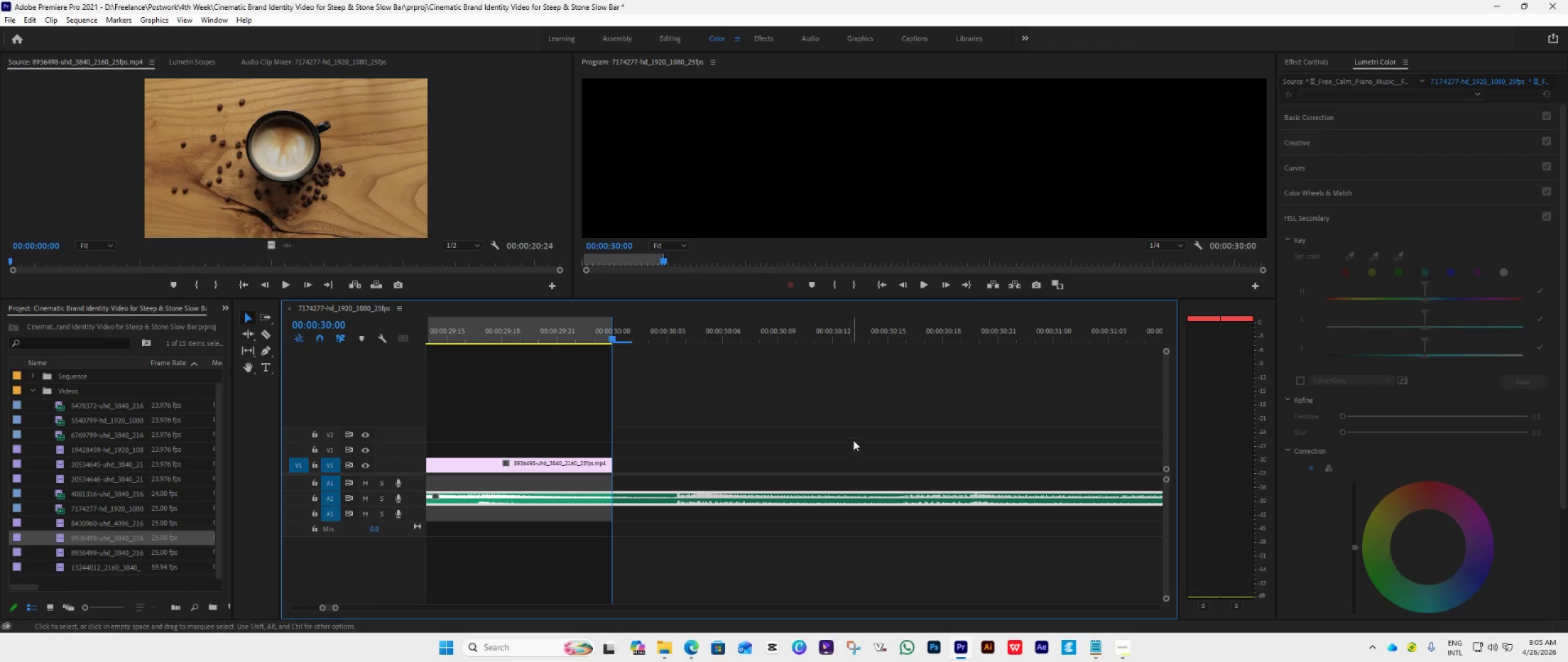 
hold_key(key=AltLeft, duration=2.17)
scroll: coordinate [855, 438], scroll_direction: down, amount: 26.0
 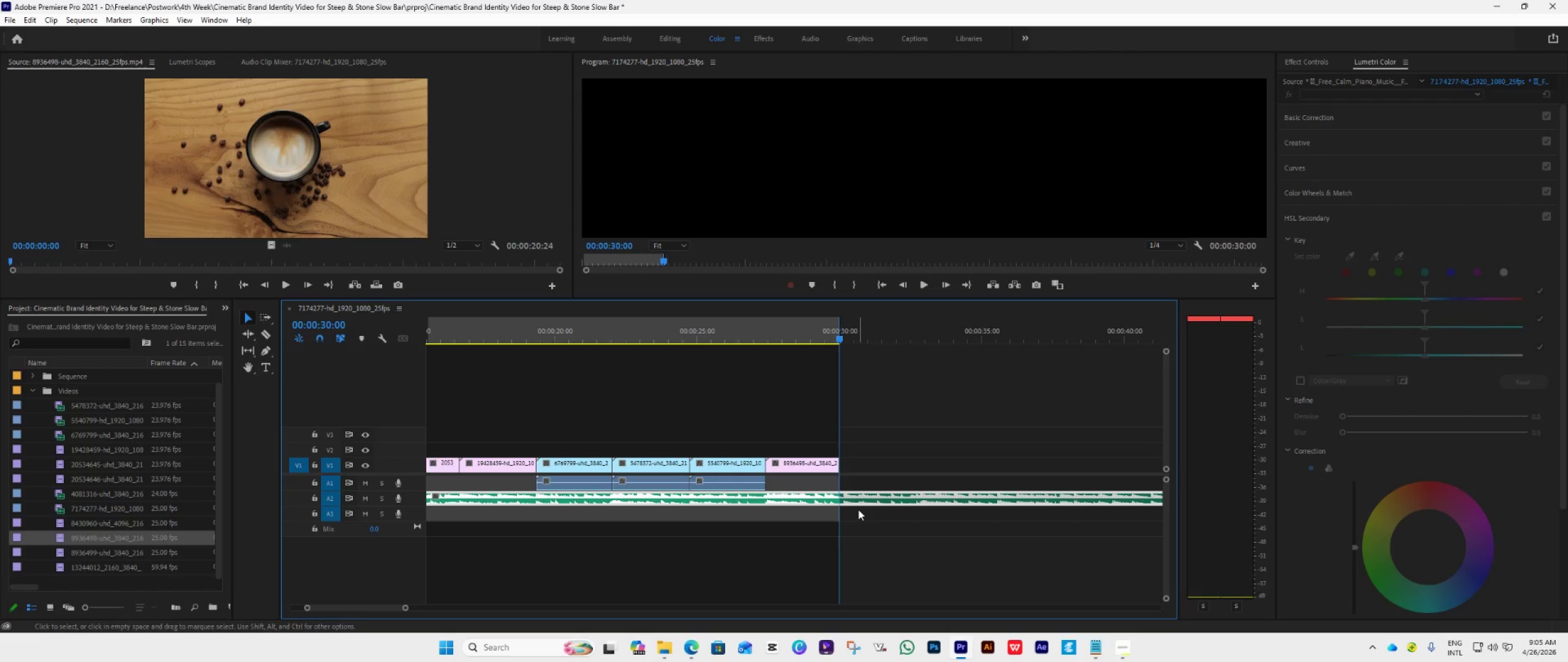 
key(C)
 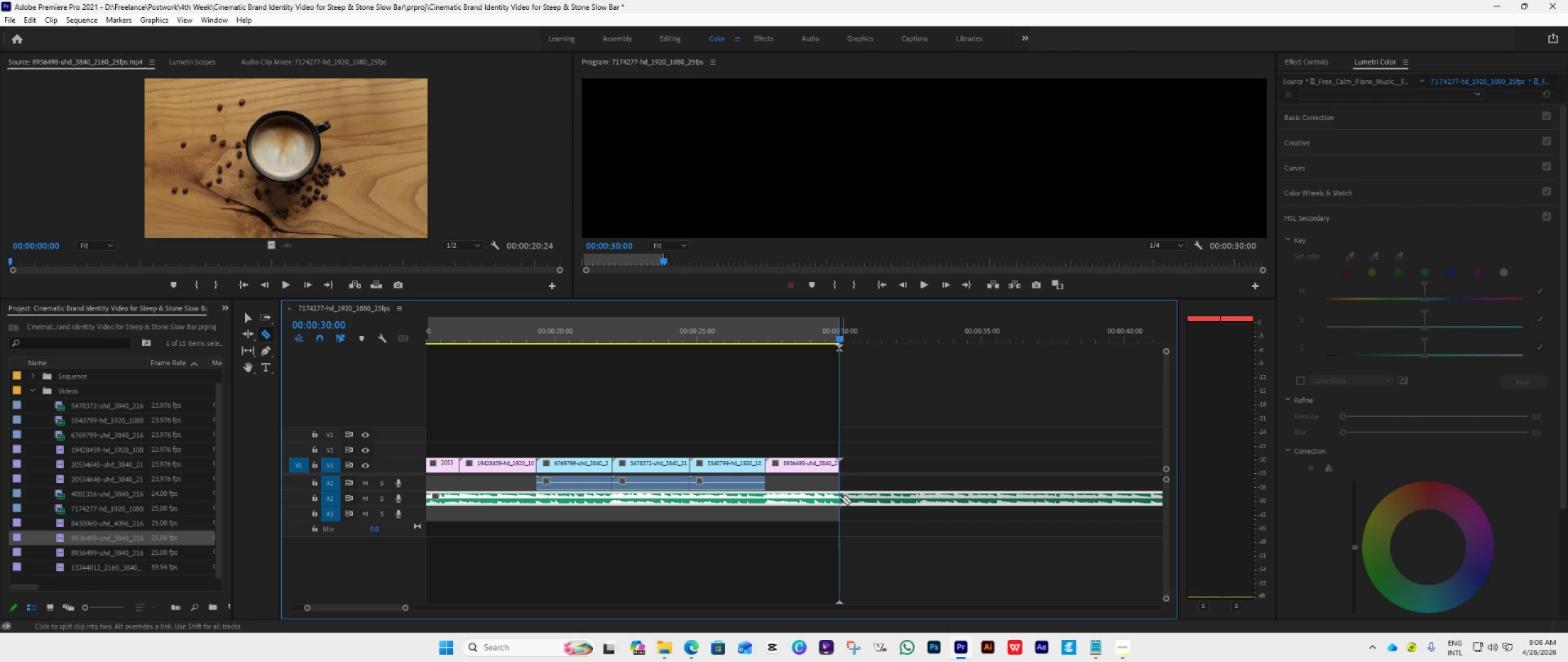 
double_click([841, 498])
 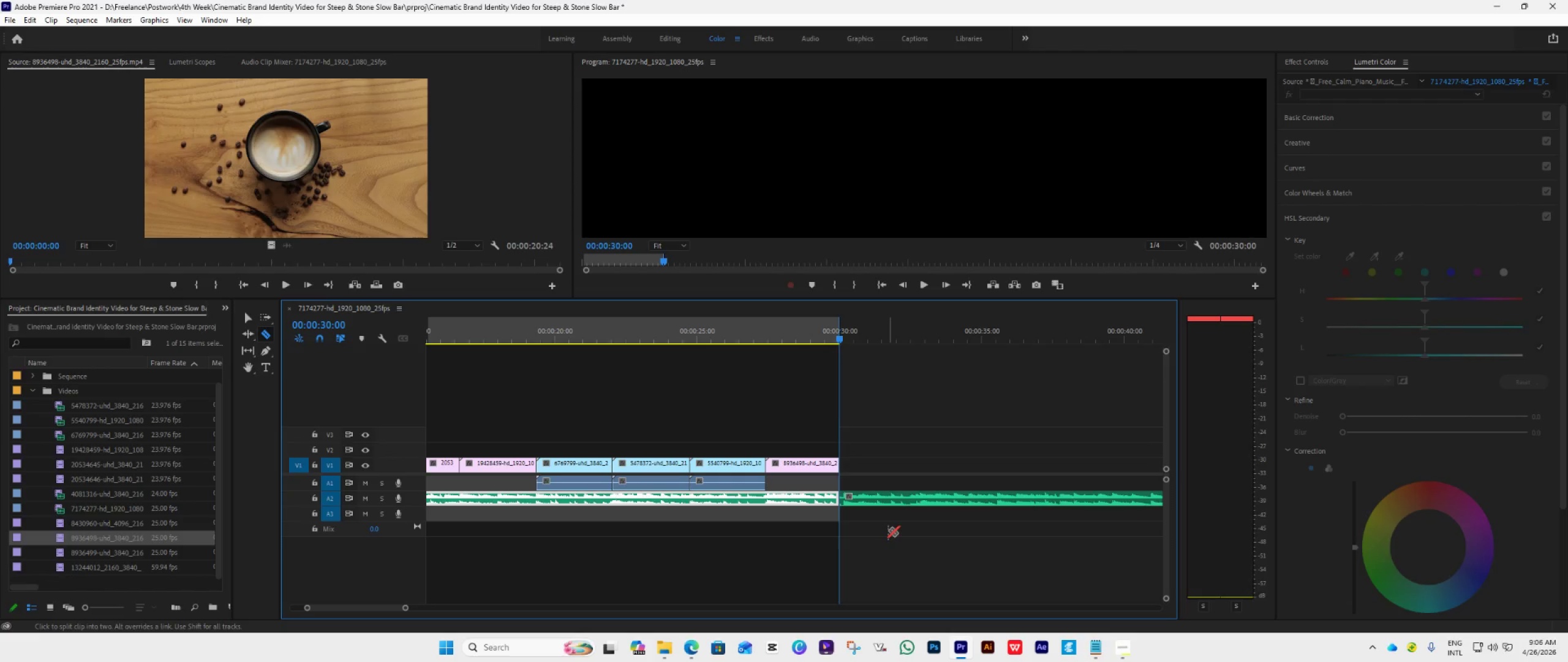 
key(V)
 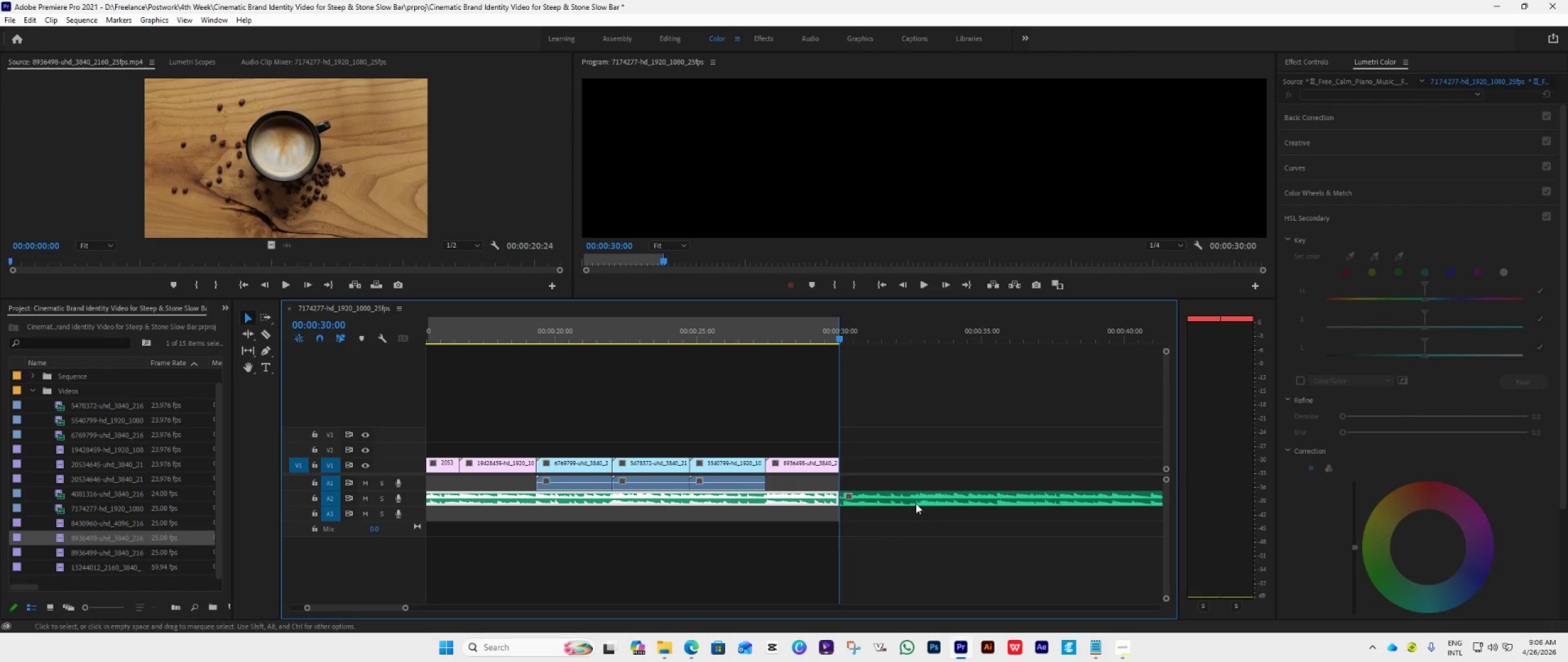 
left_click([924, 495])
 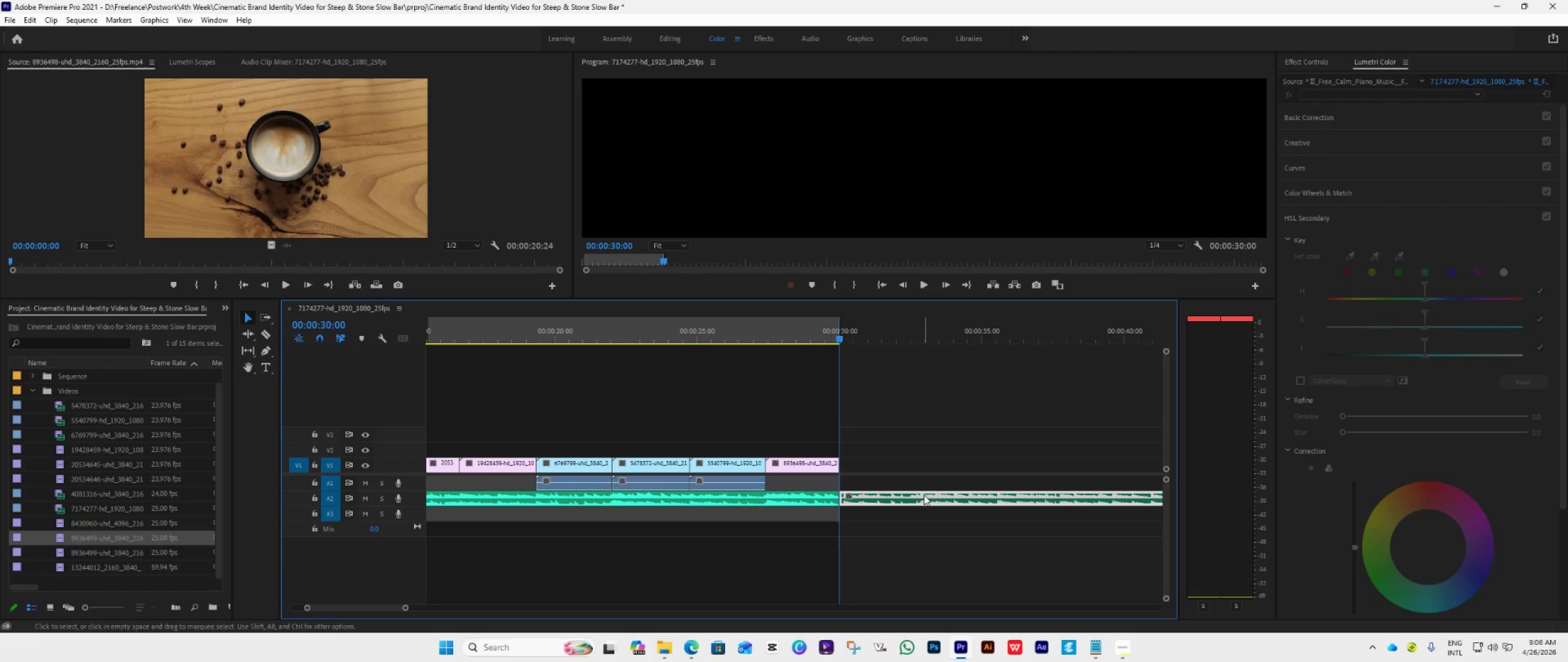 
key(Delete)
 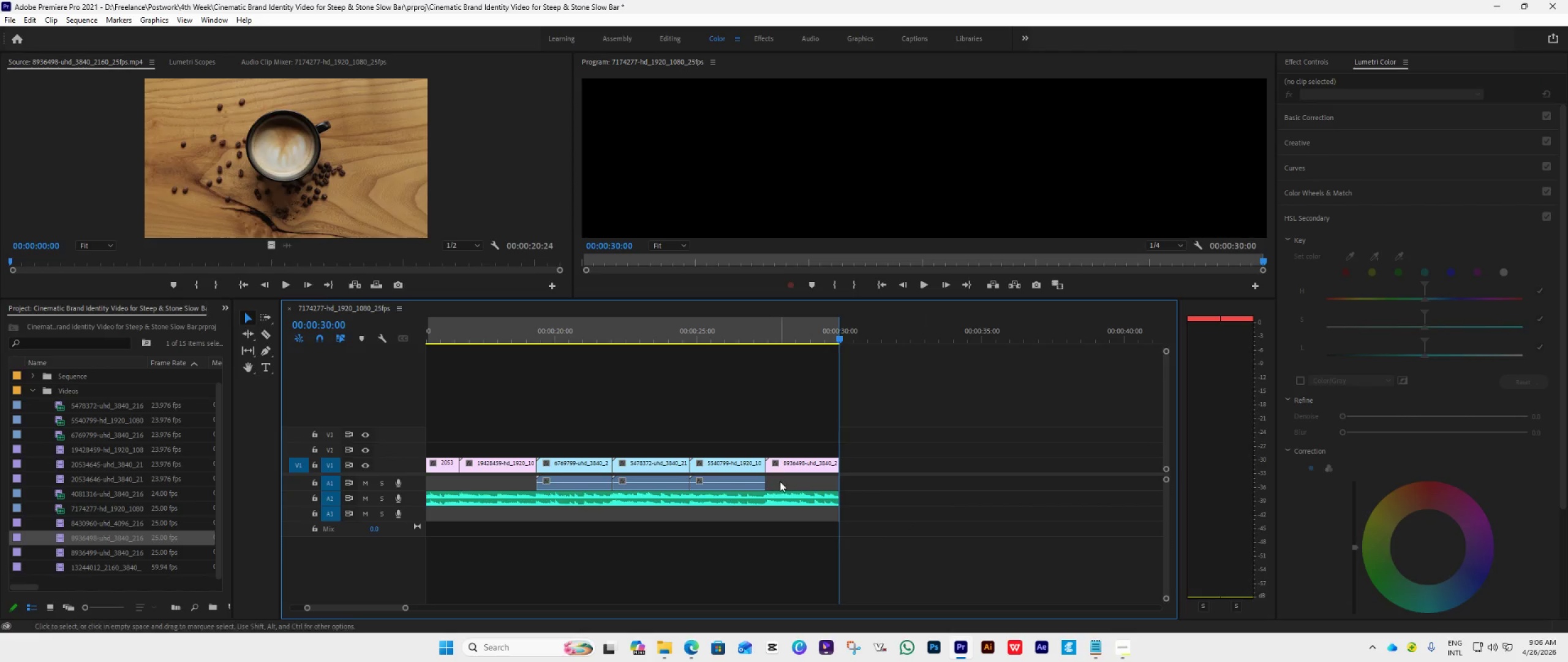 
hold_key(key=AltLeft, duration=0.84)
scroll: coordinate [835, 497], scroll_direction: down, amount: 13.0
 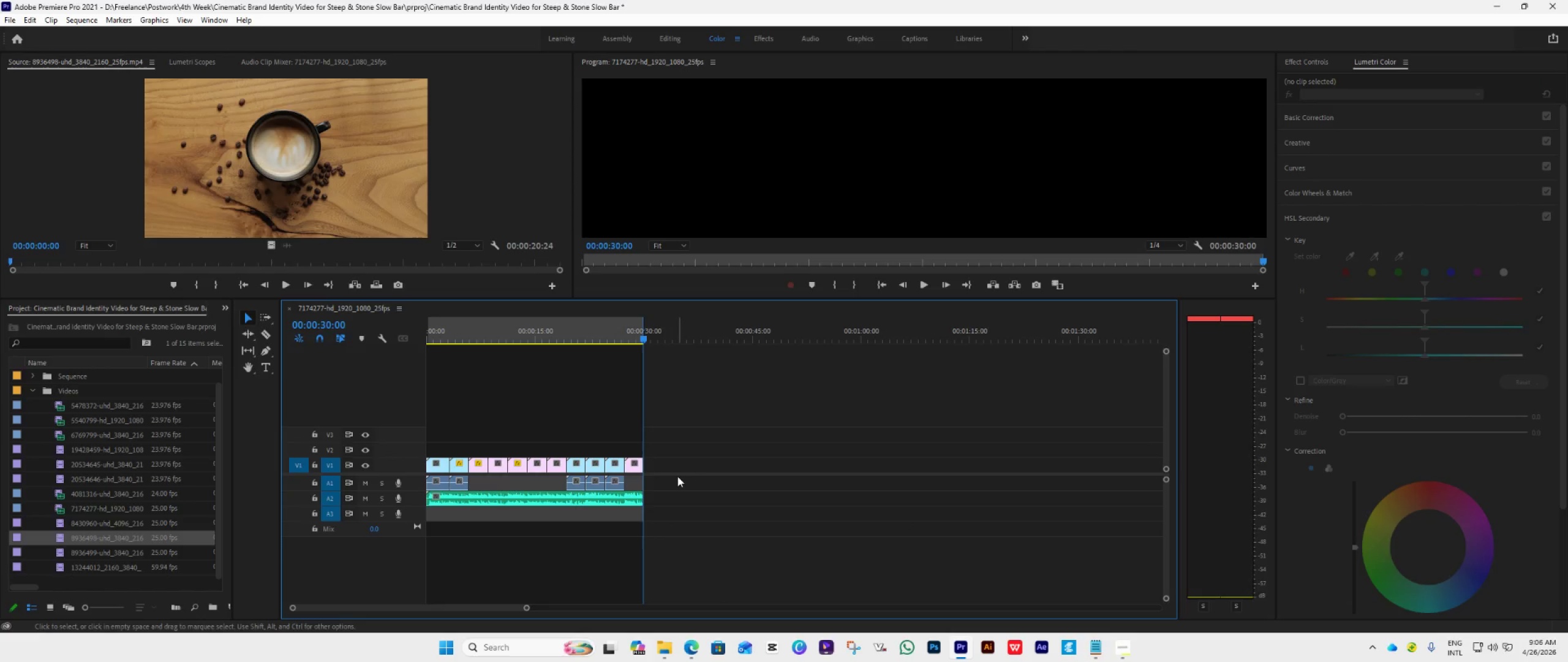 
left_click_drag(start_coordinate=[681, 479], to_coordinate=[423, 483])
 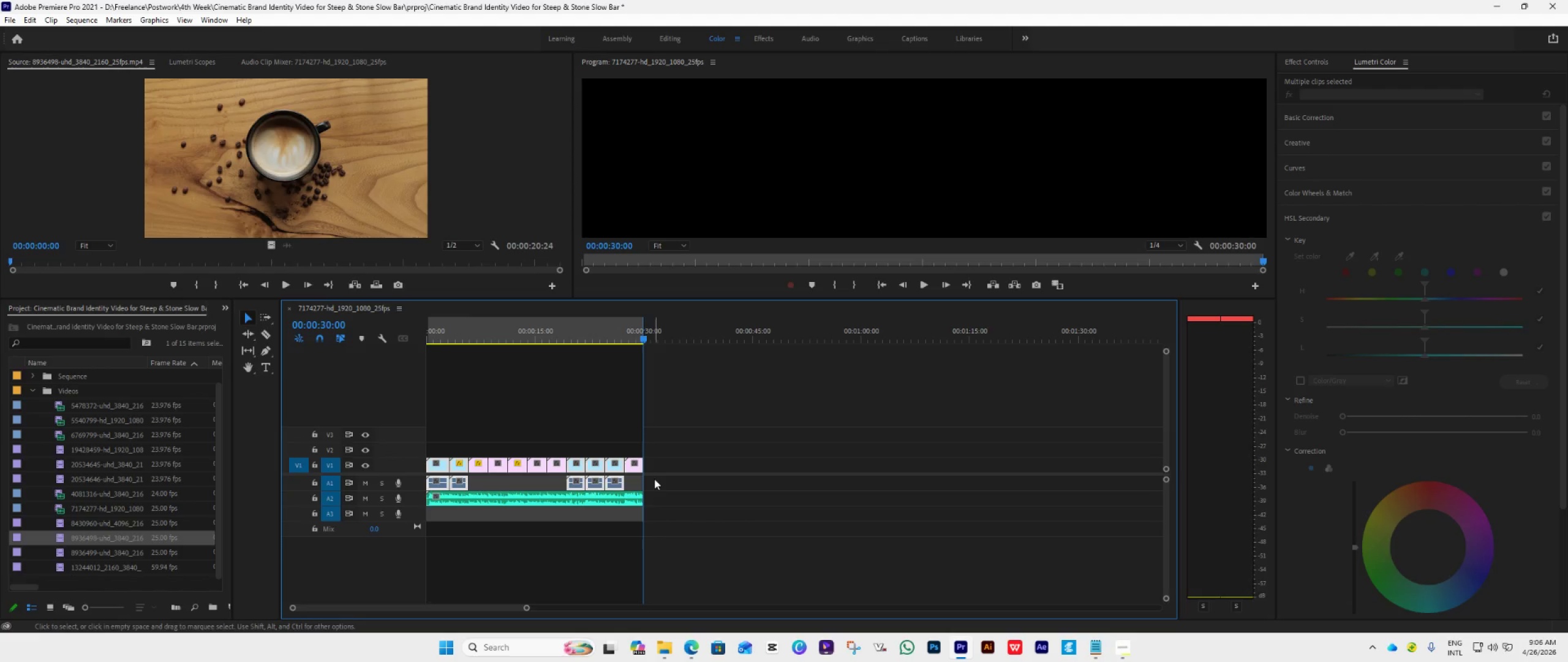 
hold_key(key=AltLeft, duration=2.81)
 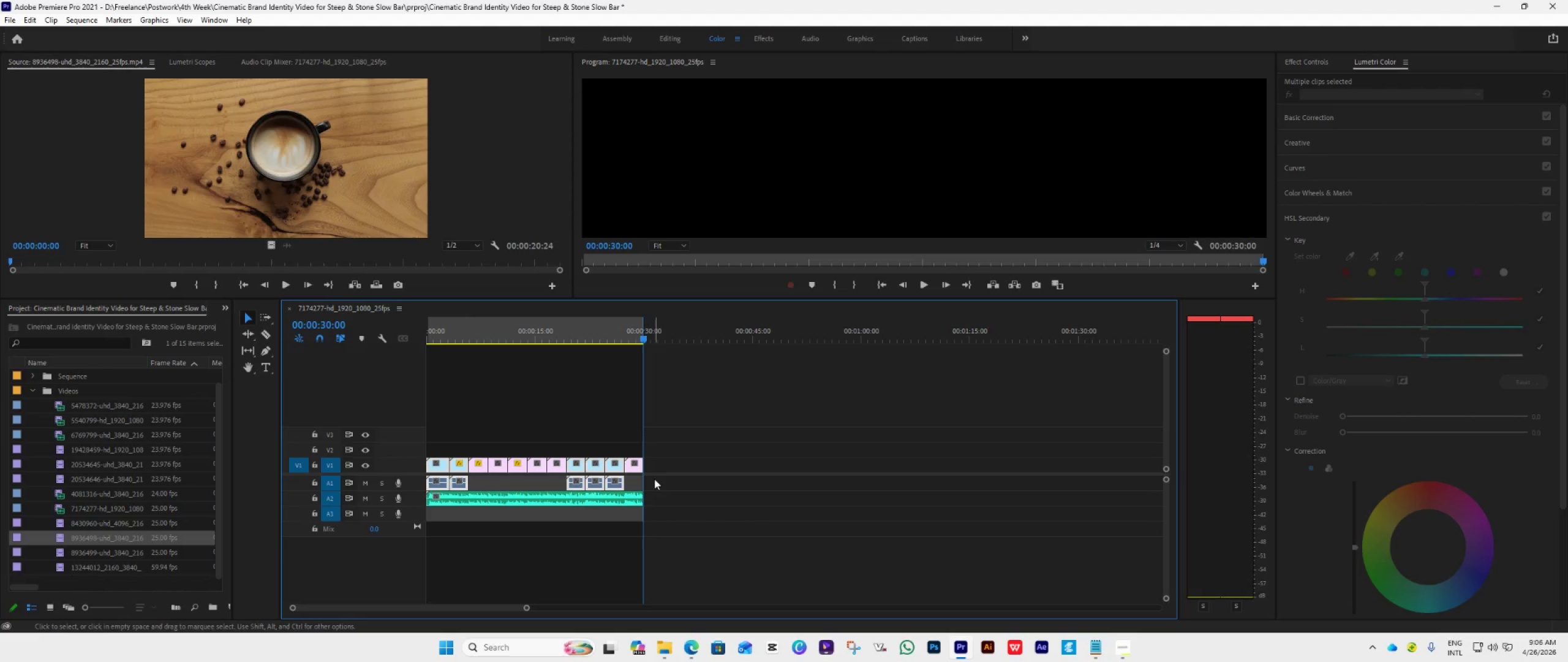 
left_click([663, 476])
 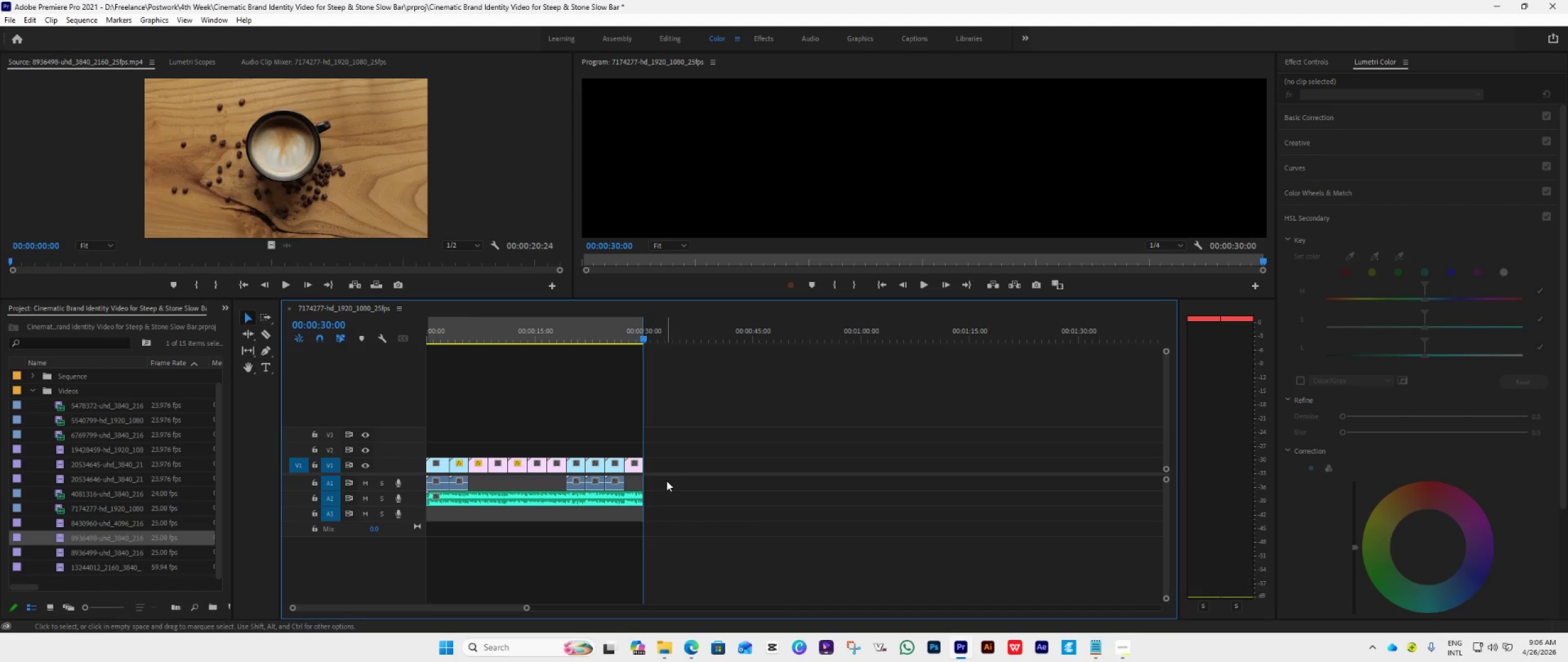 
hold_key(key=AltLeft, duration=1.75)
left_click_drag(start_coordinate=[666, 482], to_coordinate=[436, 484])
 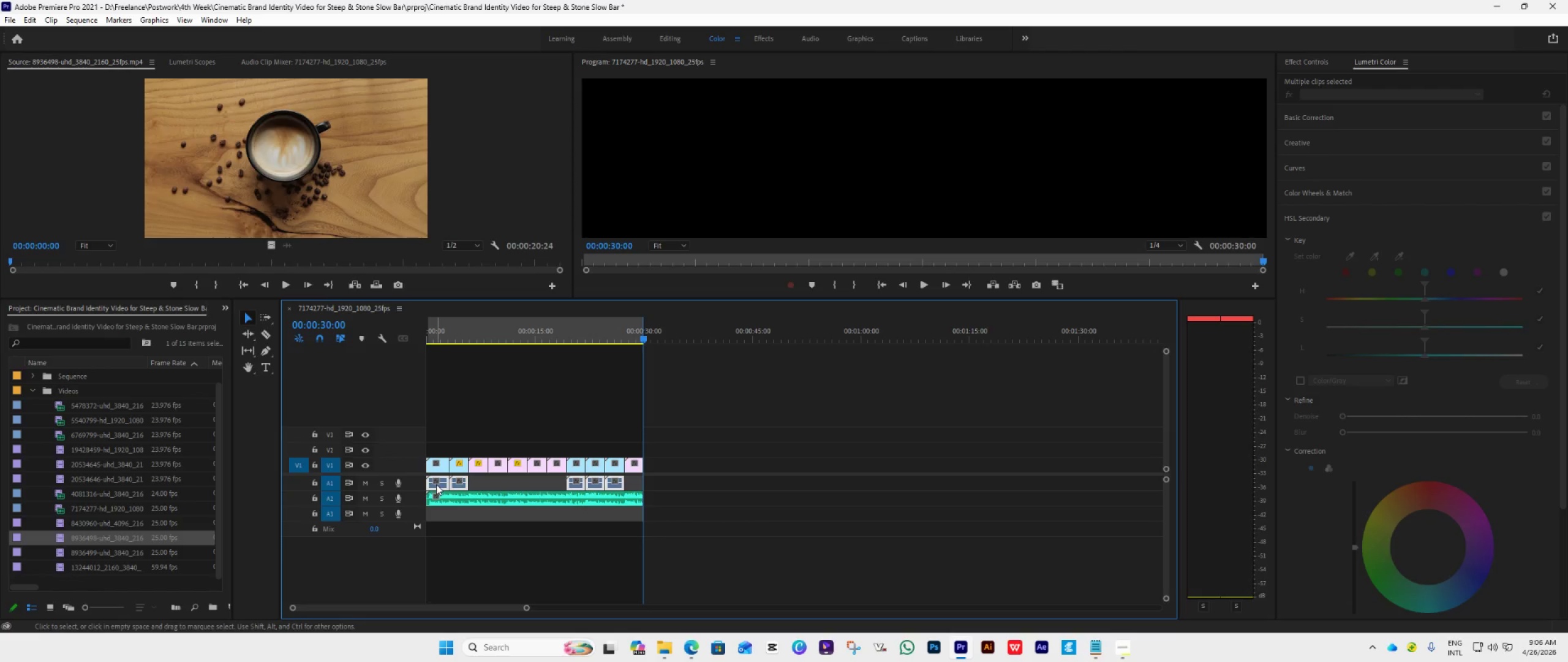 
key(Delete)
 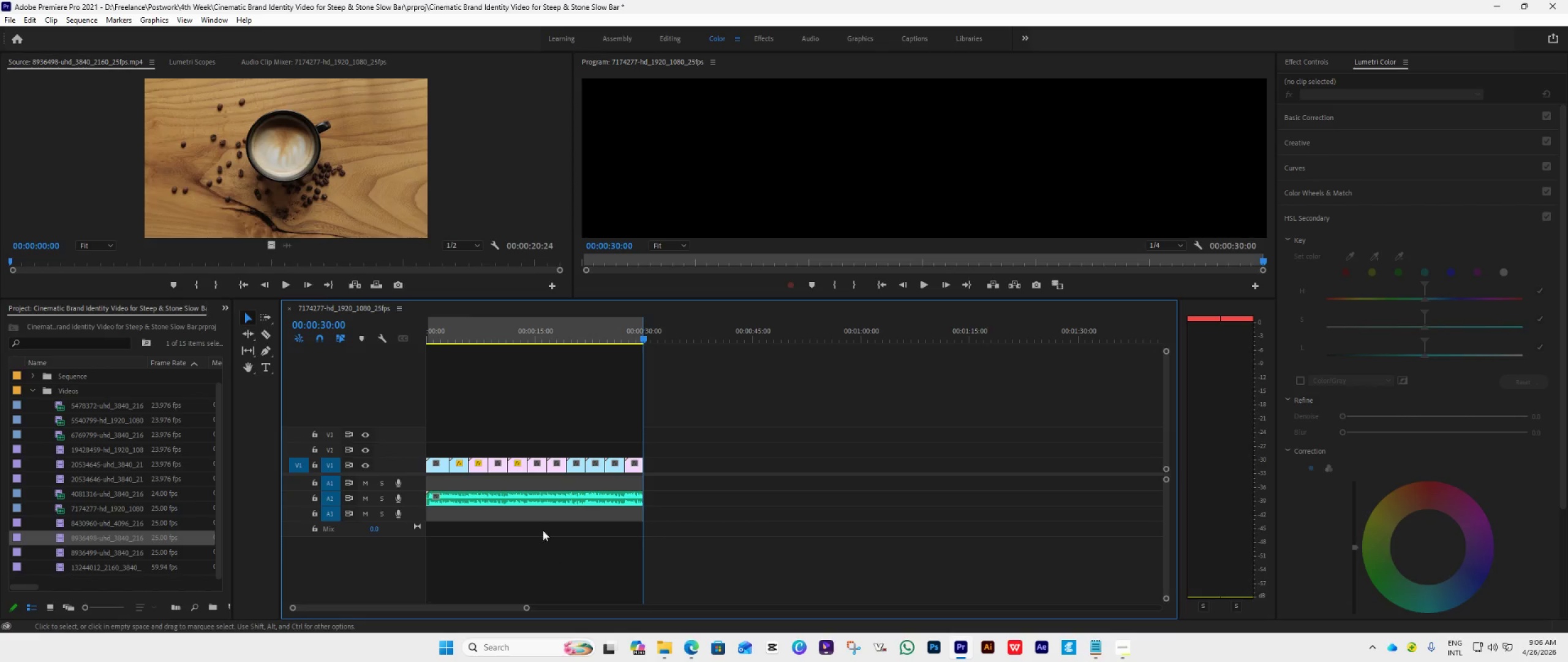 
left_click([518, 498])
 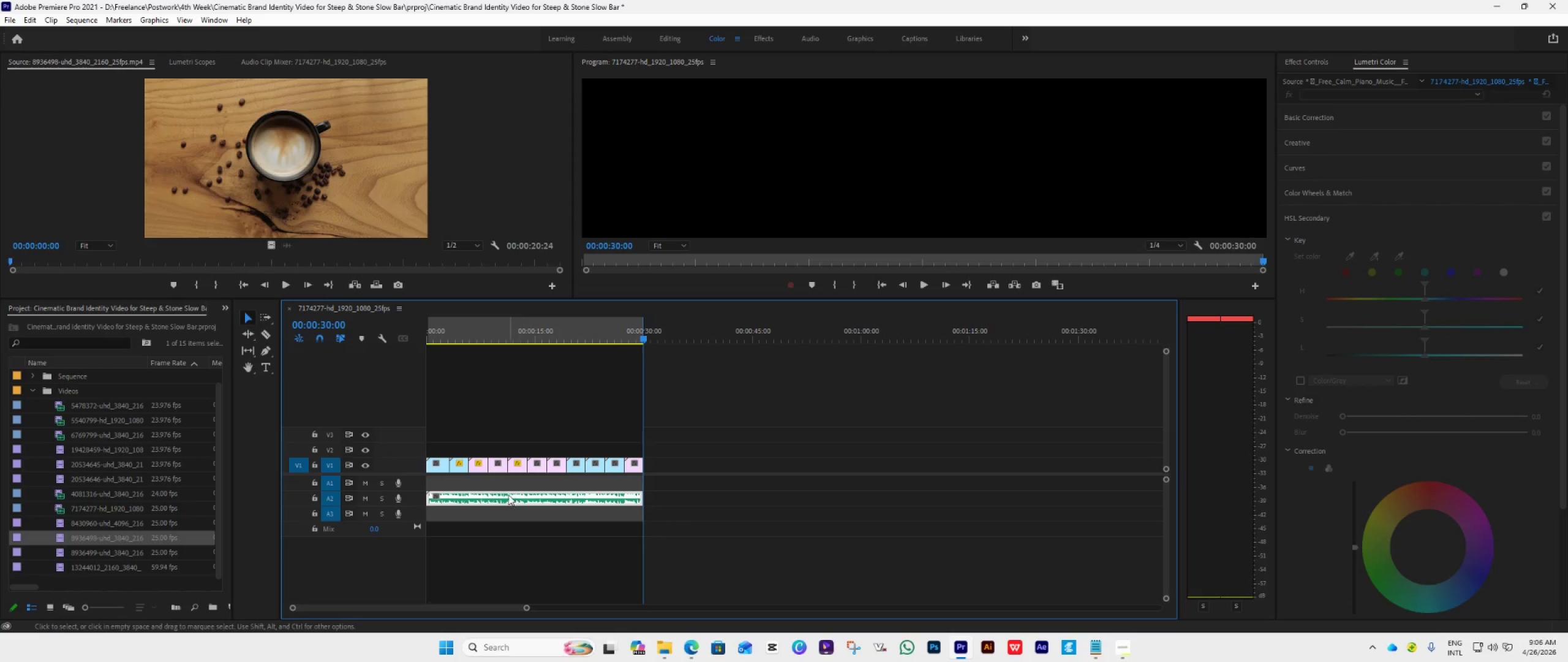 
left_click_drag(start_coordinate=[508, 495], to_coordinate=[511, 486])
 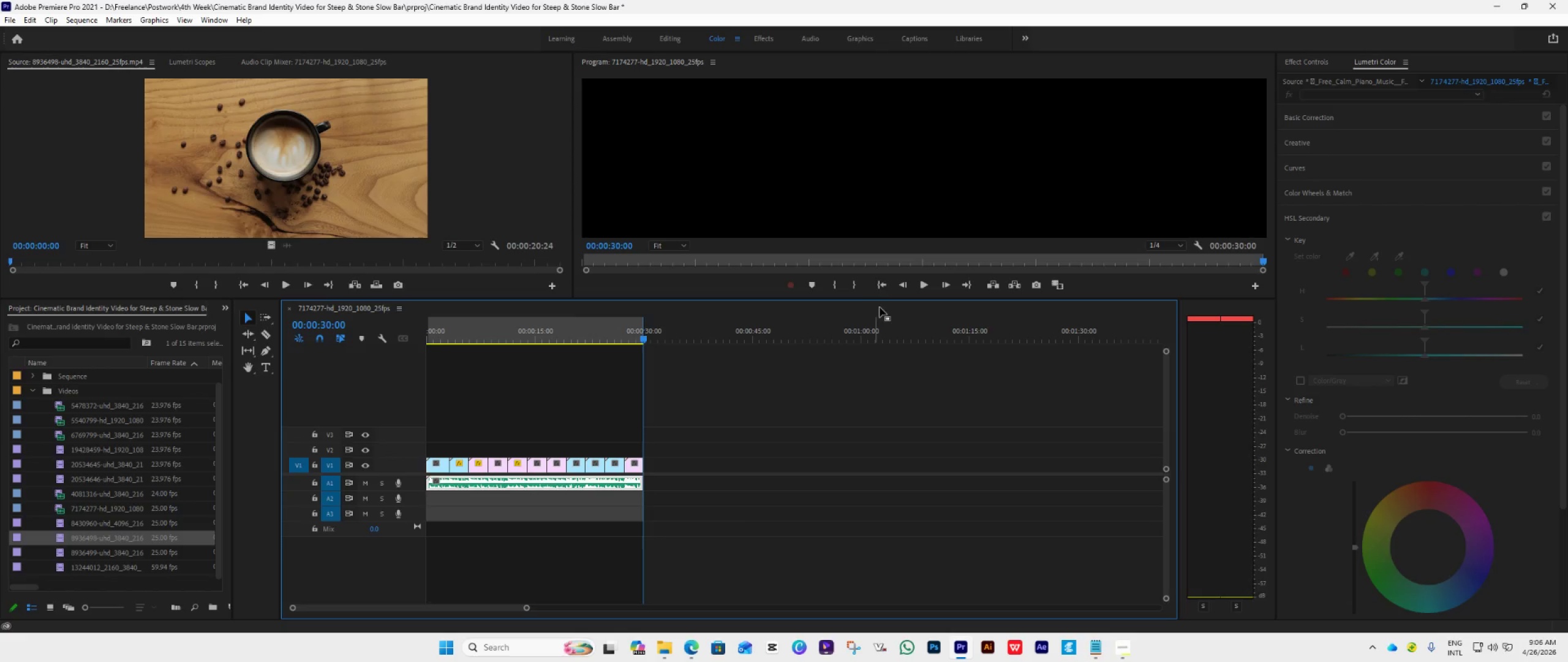 
left_click([884, 292])
 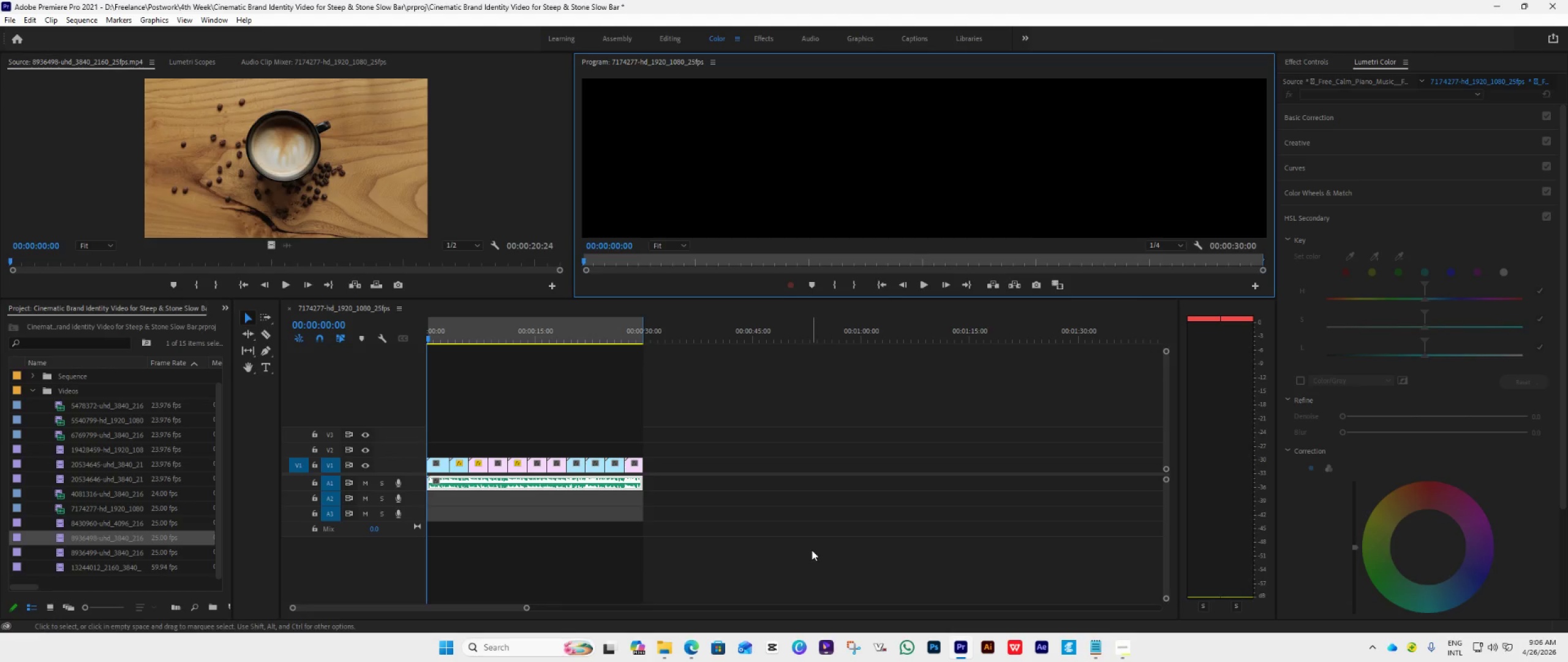 
key(Space)
 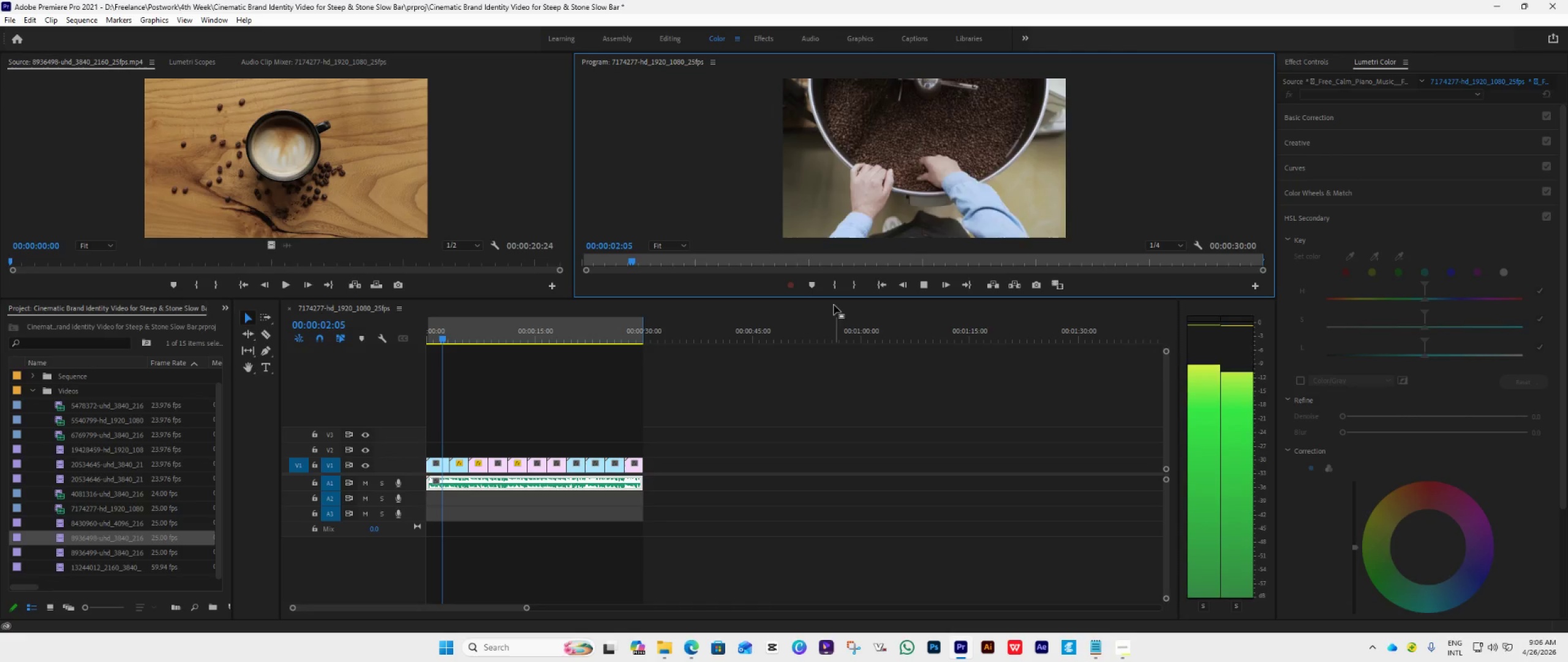 
left_click_drag(start_coordinate=[832, 299], to_coordinate=[794, 487])
 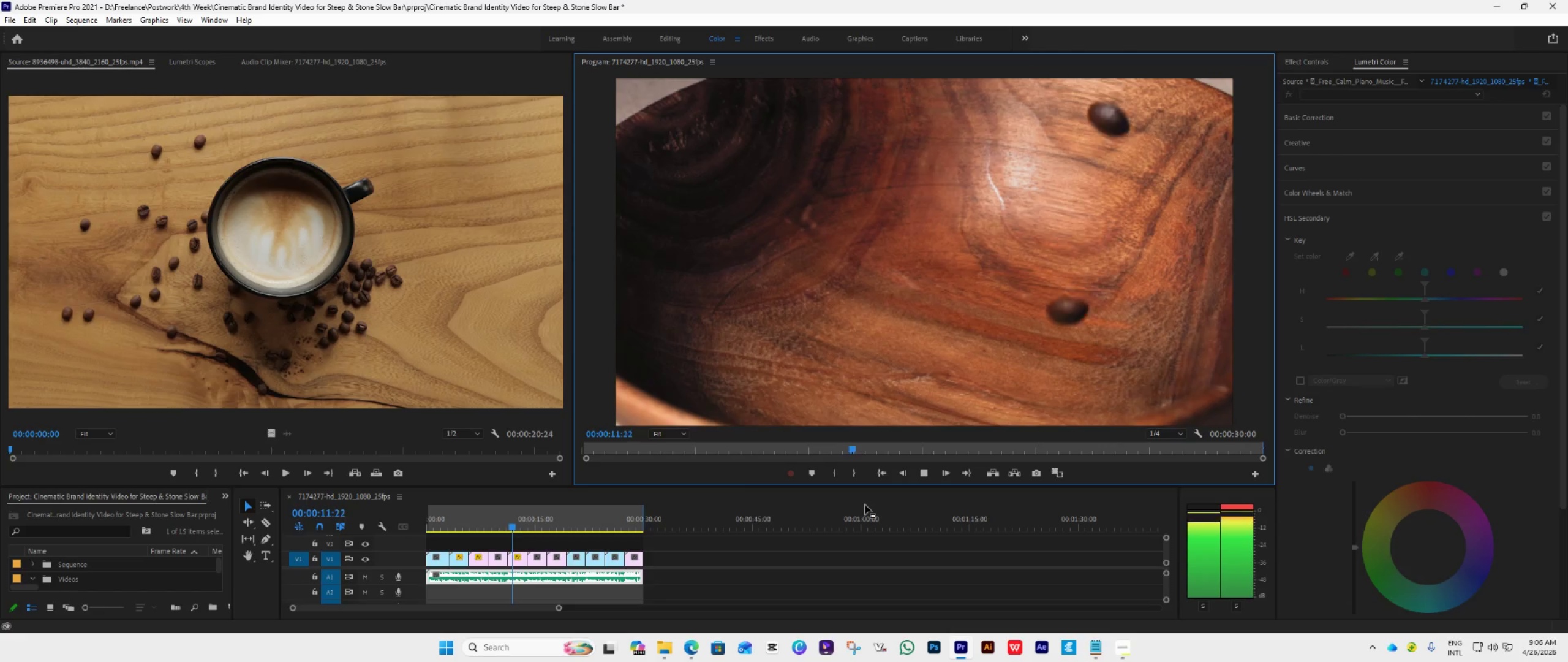 
wait(12.89)
 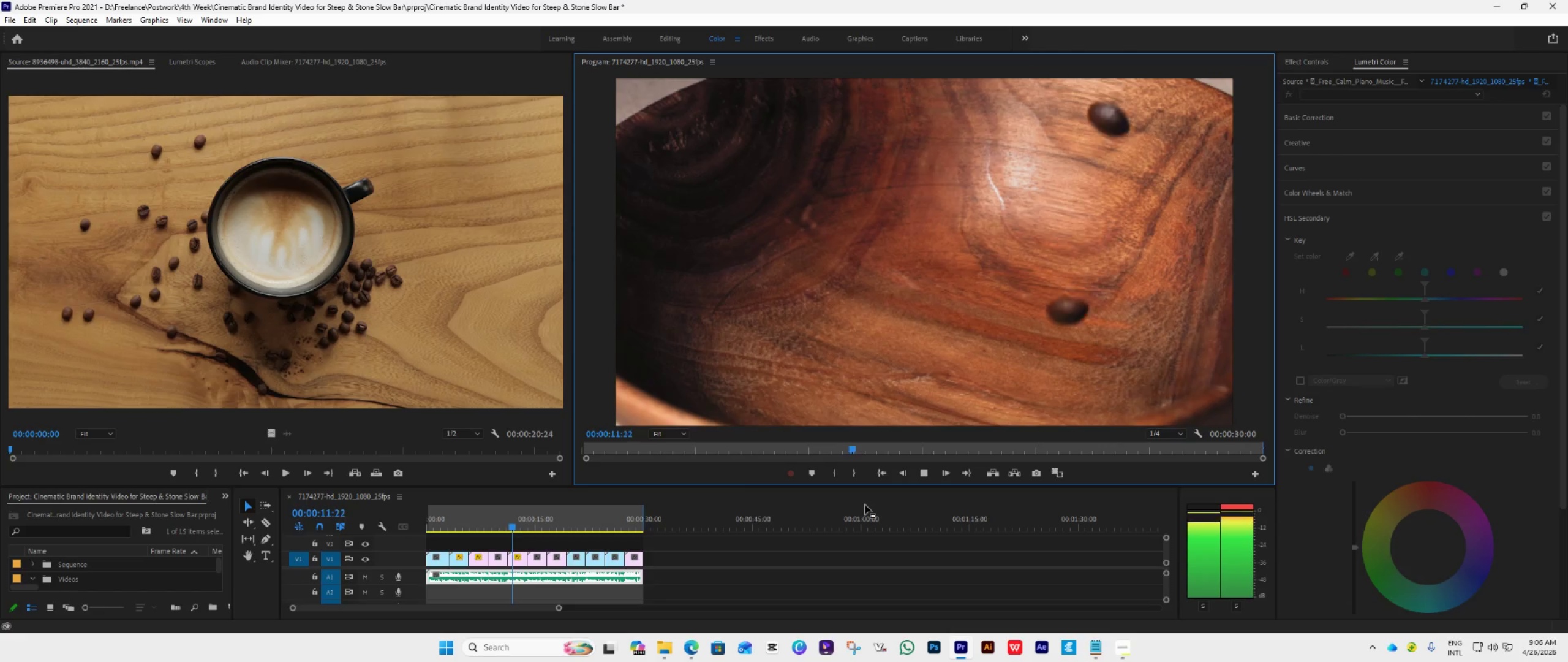 
key(Space)
 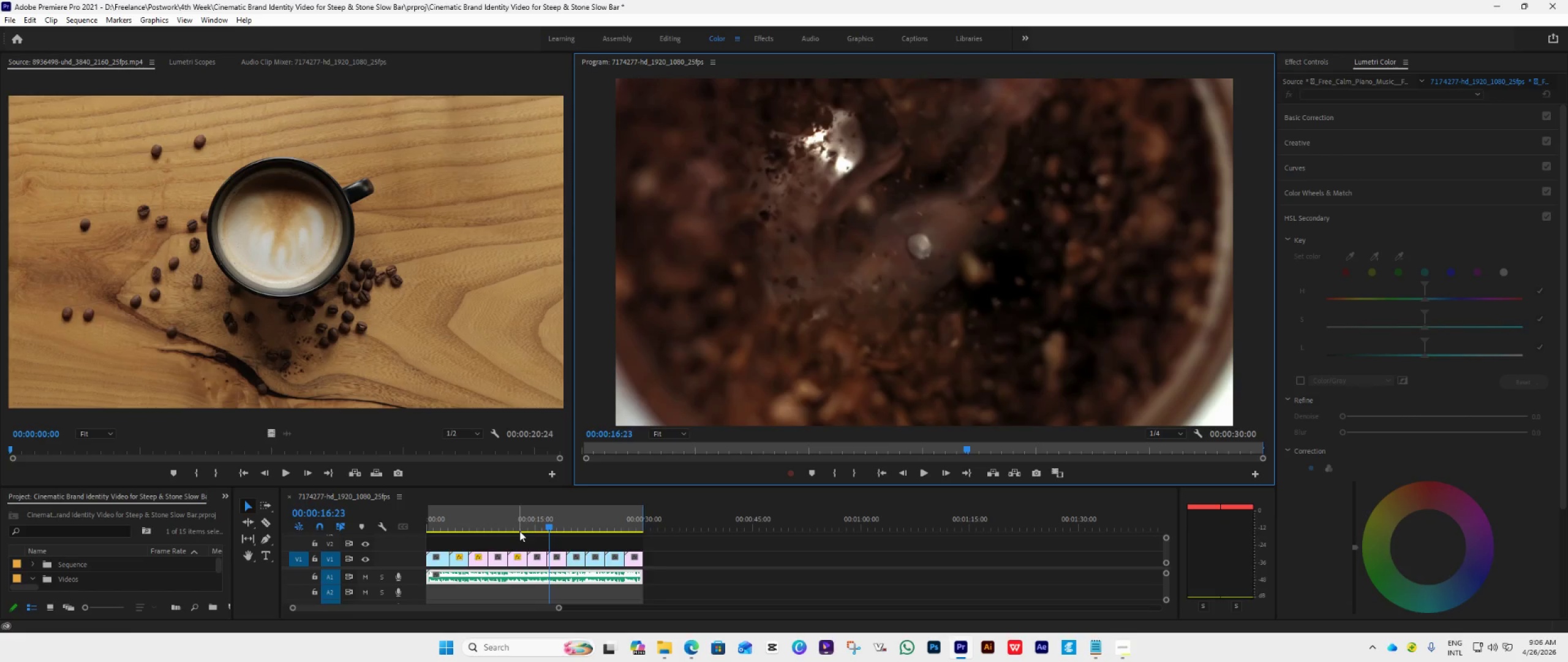 
left_click([539, 523])
 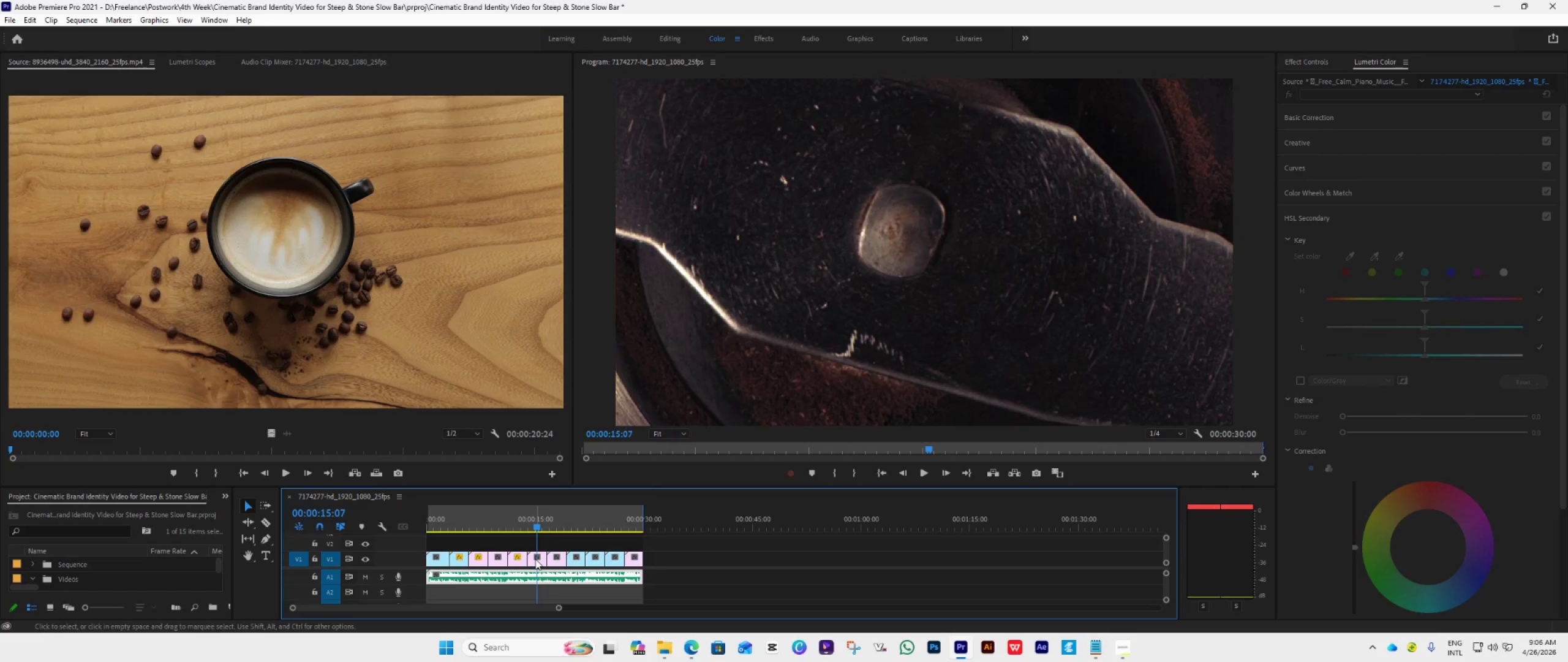 
right_click([535, 559])
 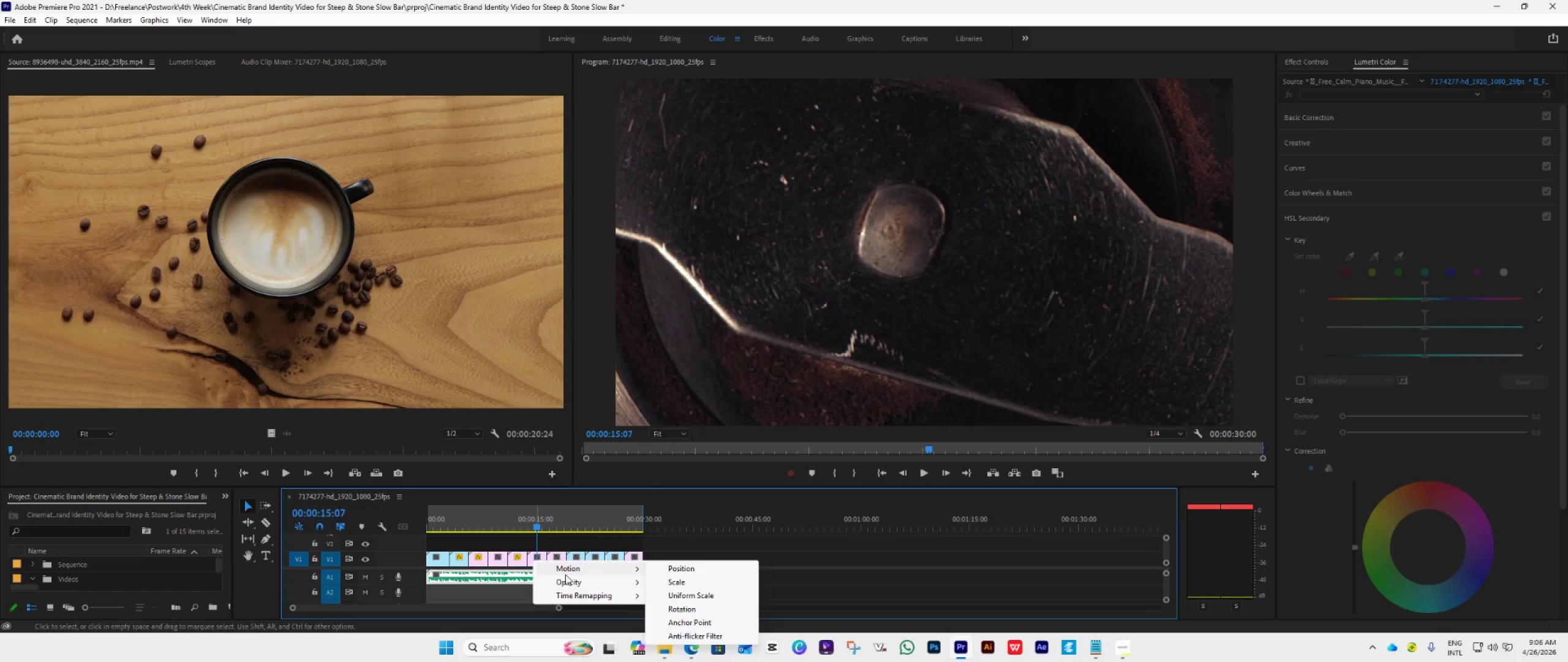 
left_click([626, 527])
 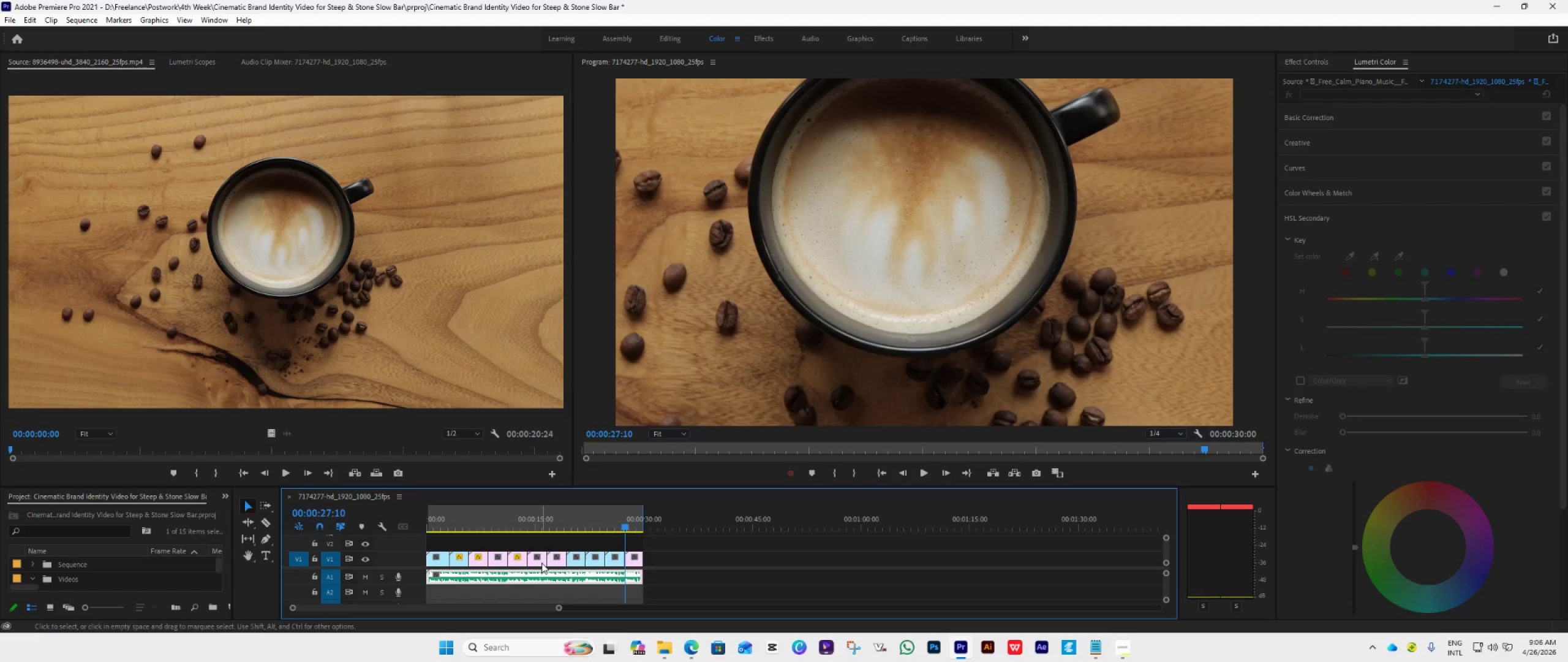 
left_click([541, 563])
 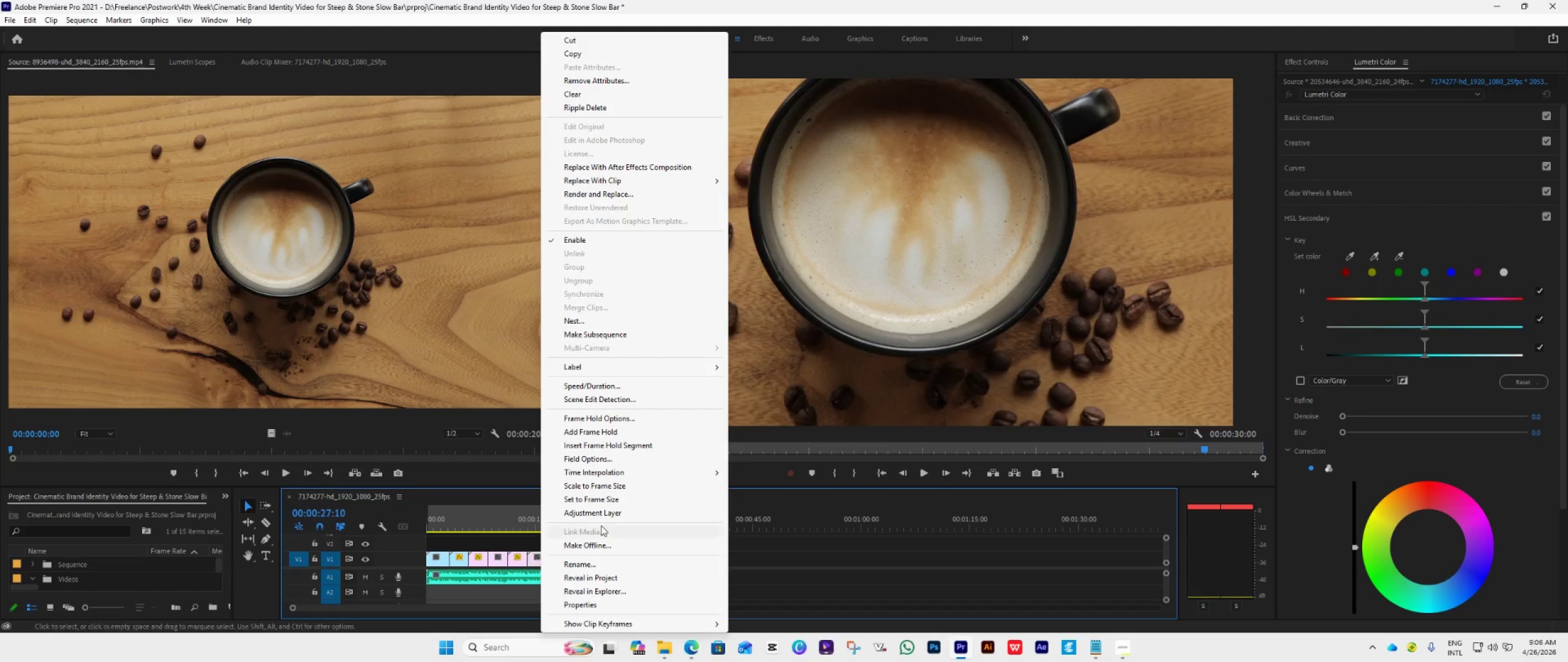 
left_click([606, 496])
 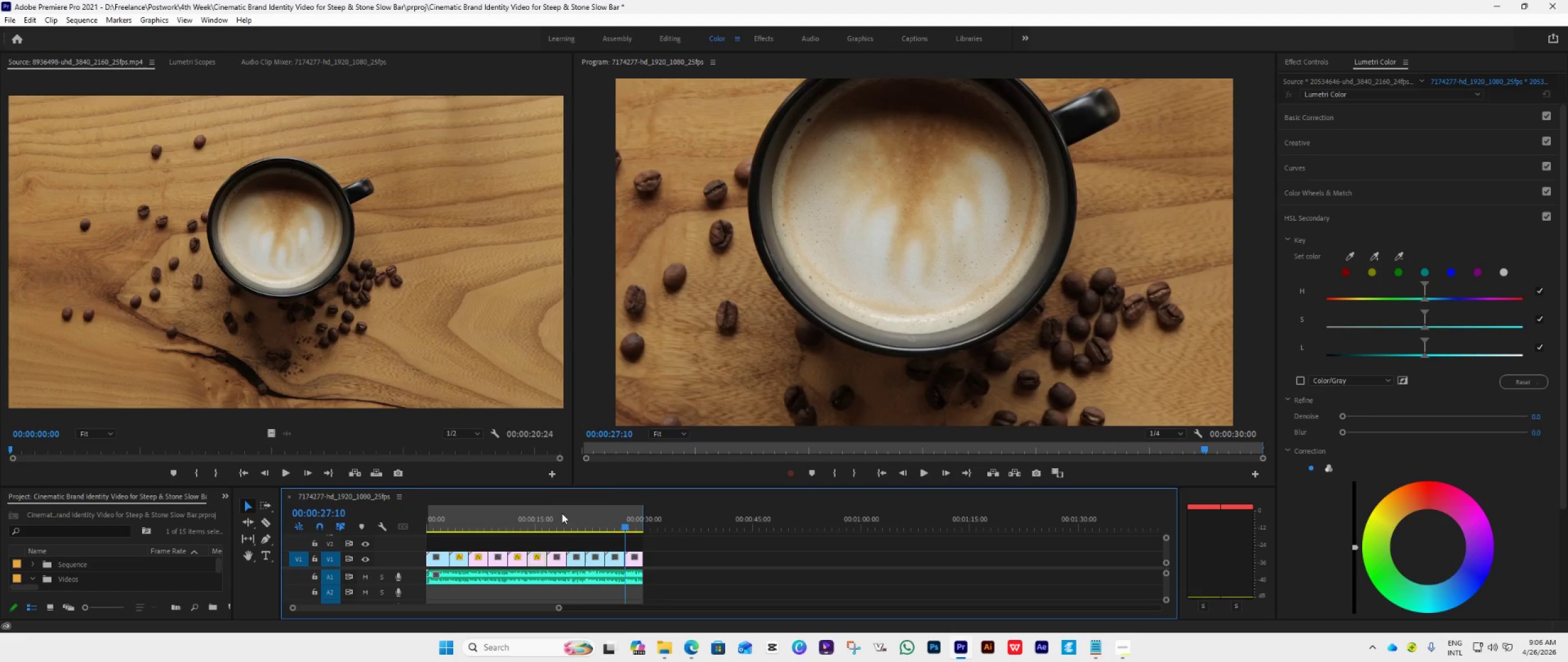 
left_click([534, 527])
 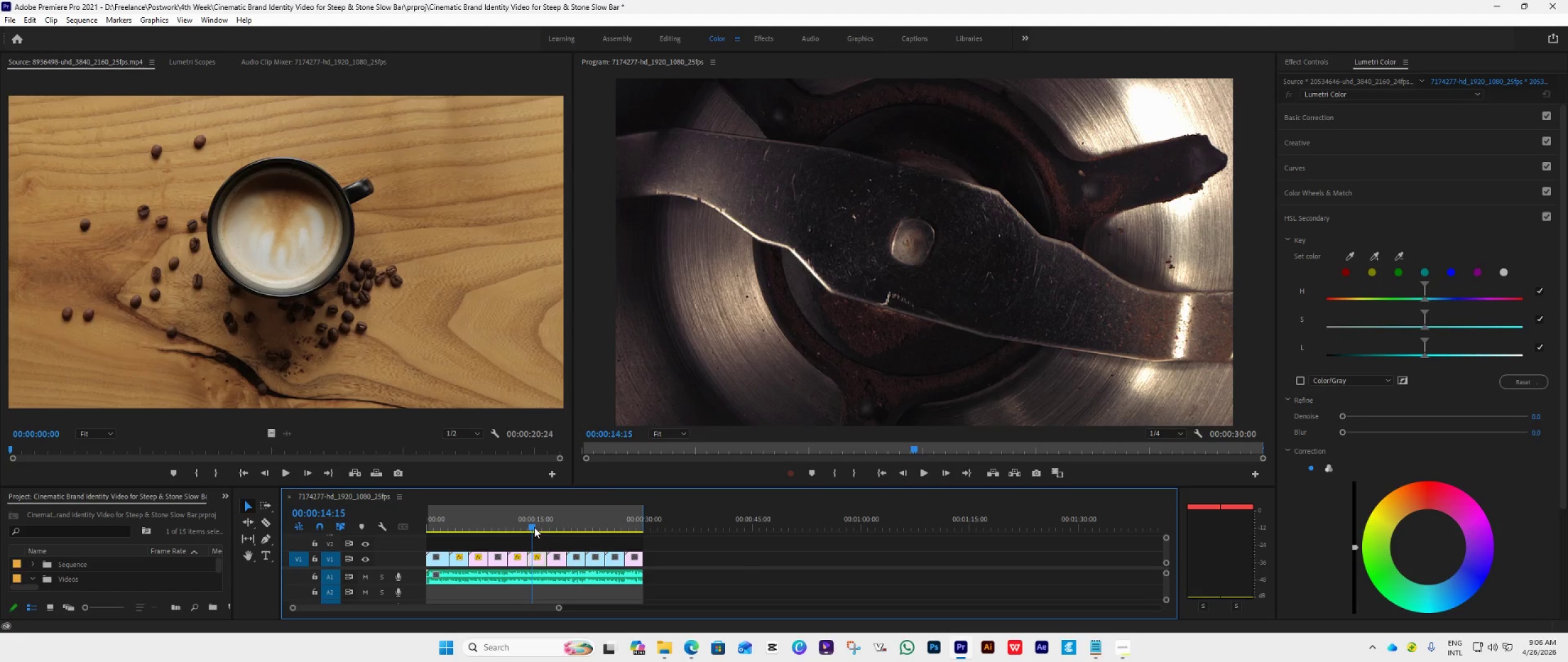 
key(Space)
 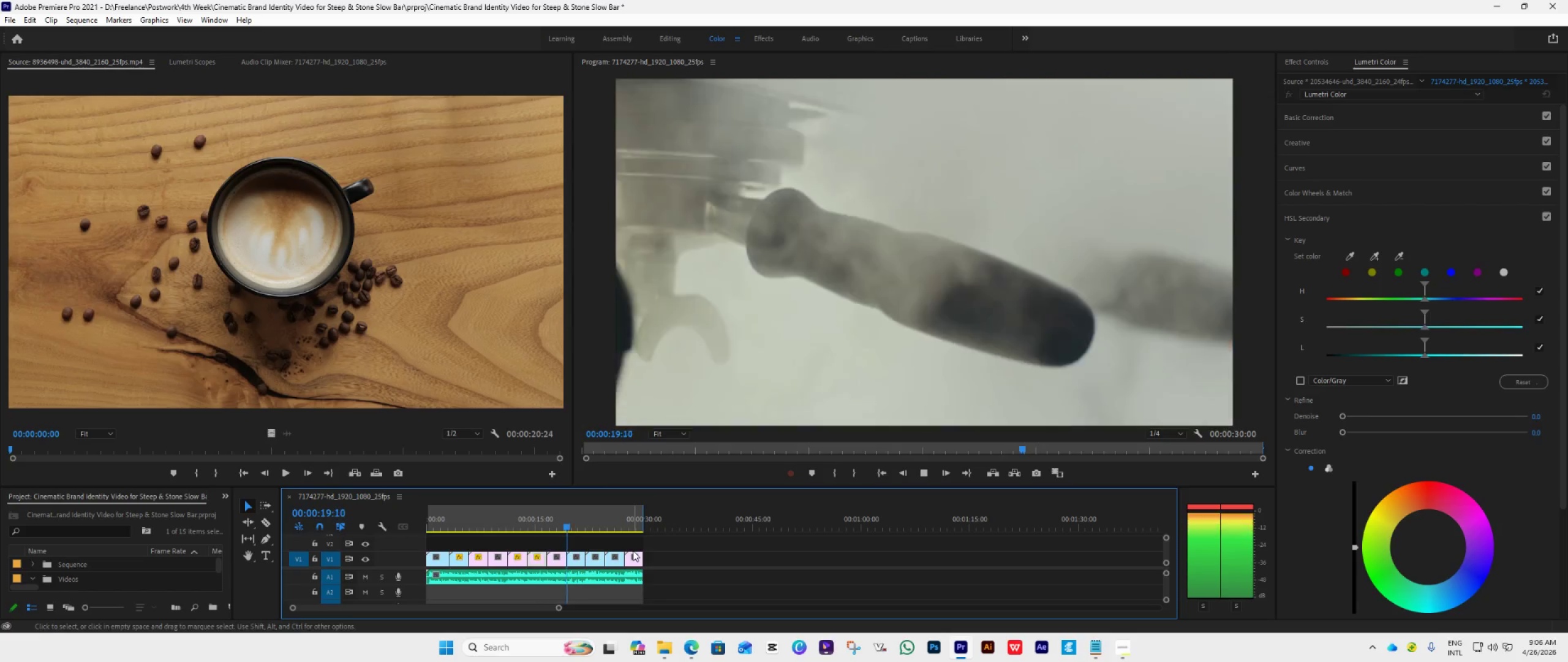 
wait(9.88)
 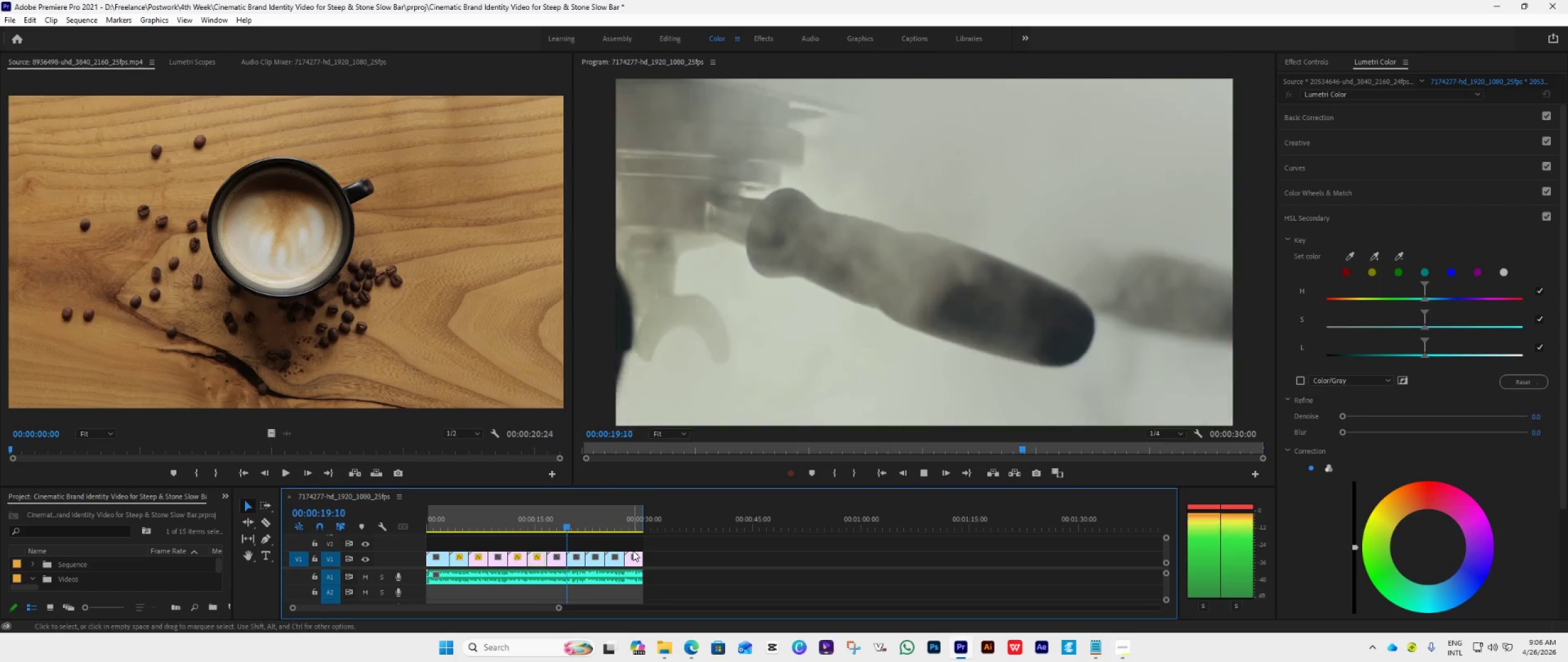 
key(Space)
 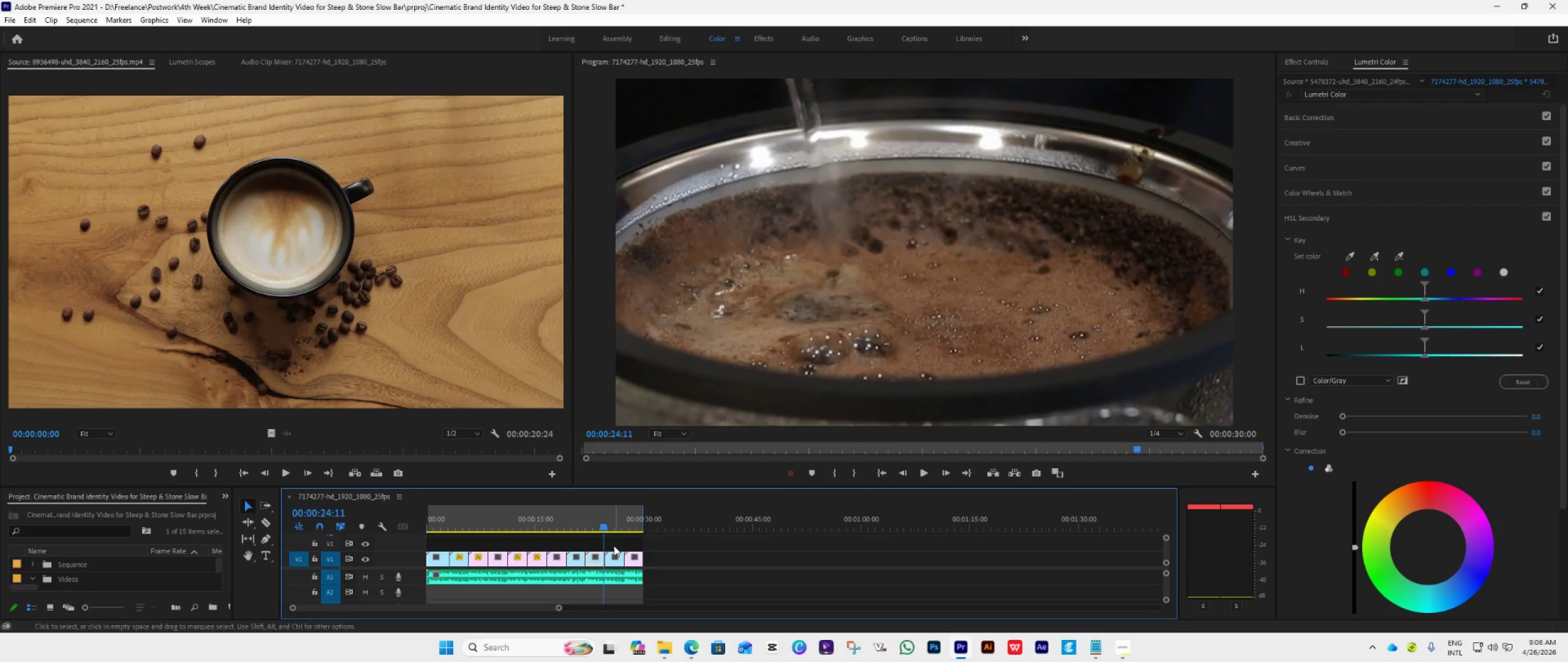 
left_click_drag(start_coordinate=[604, 524], to_coordinate=[598, 525])
 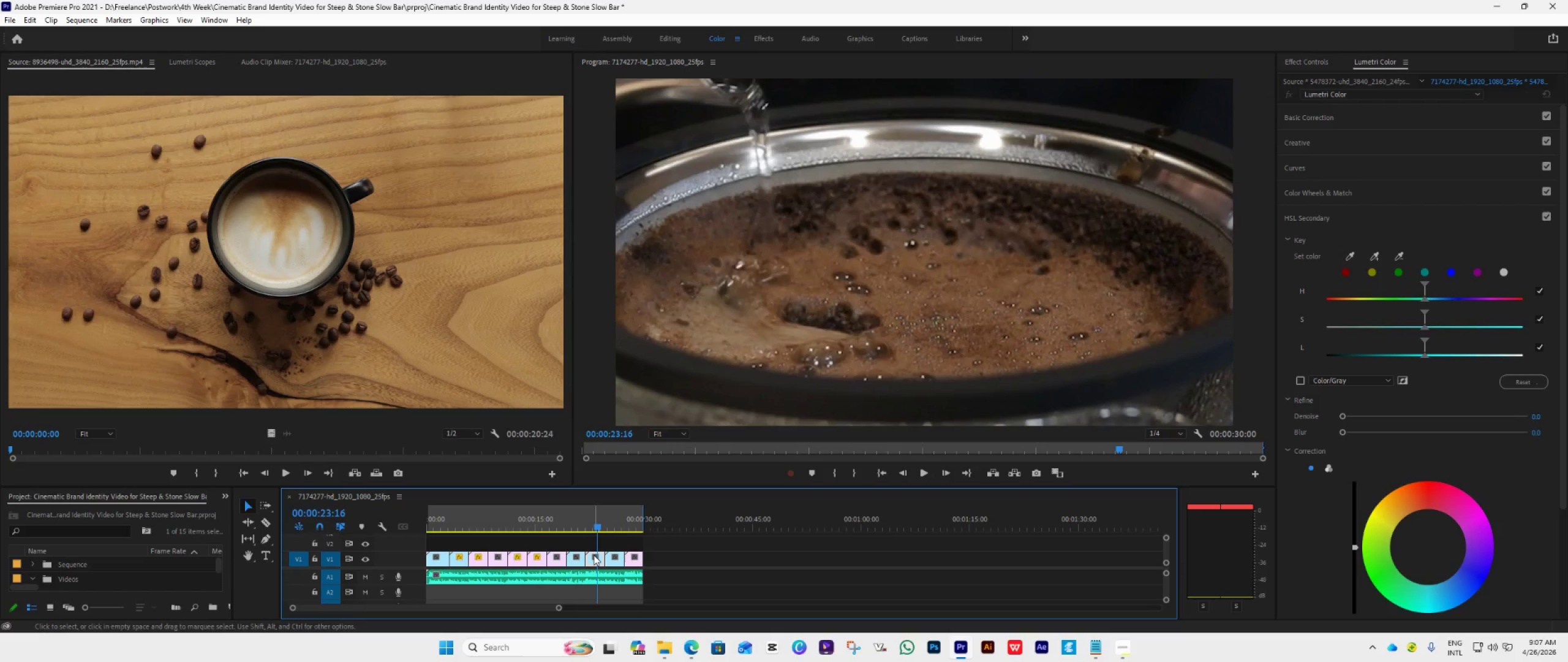 
right_click([594, 555])
 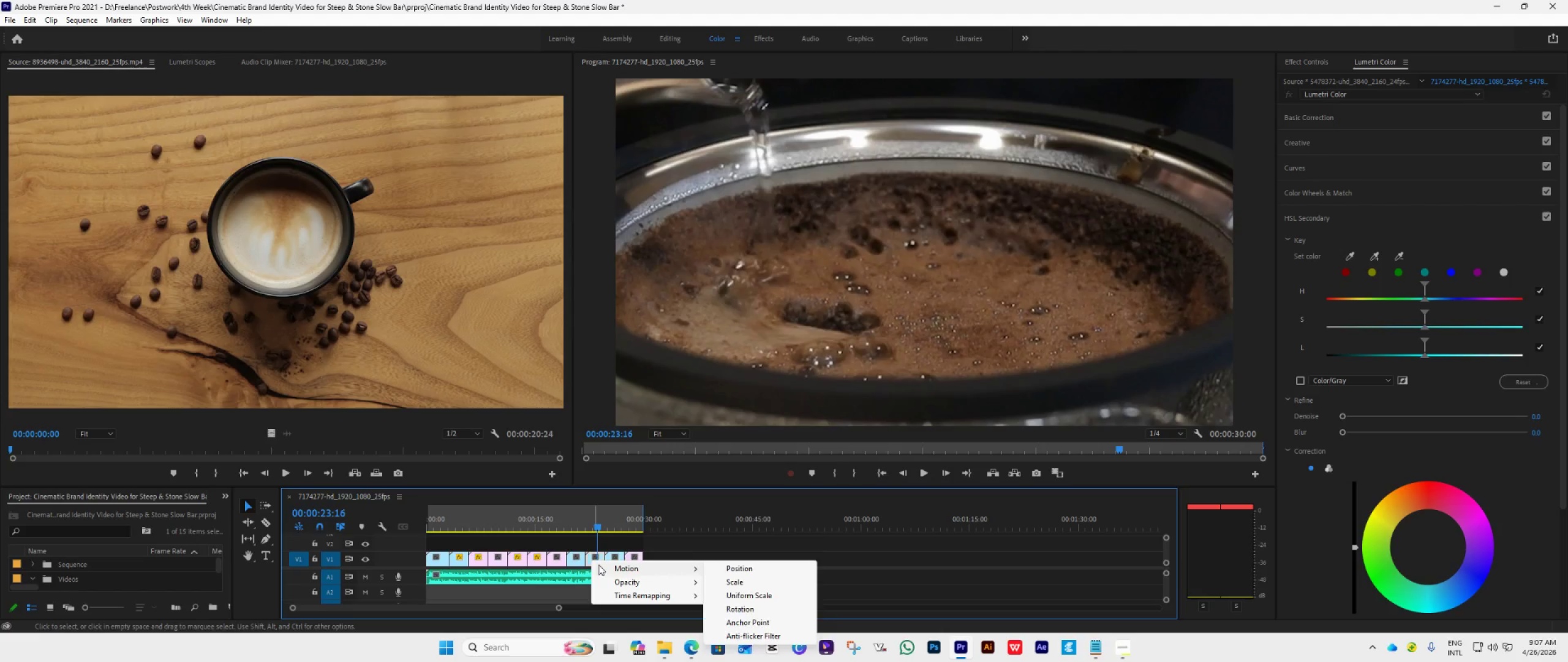 
left_click([601, 558])
 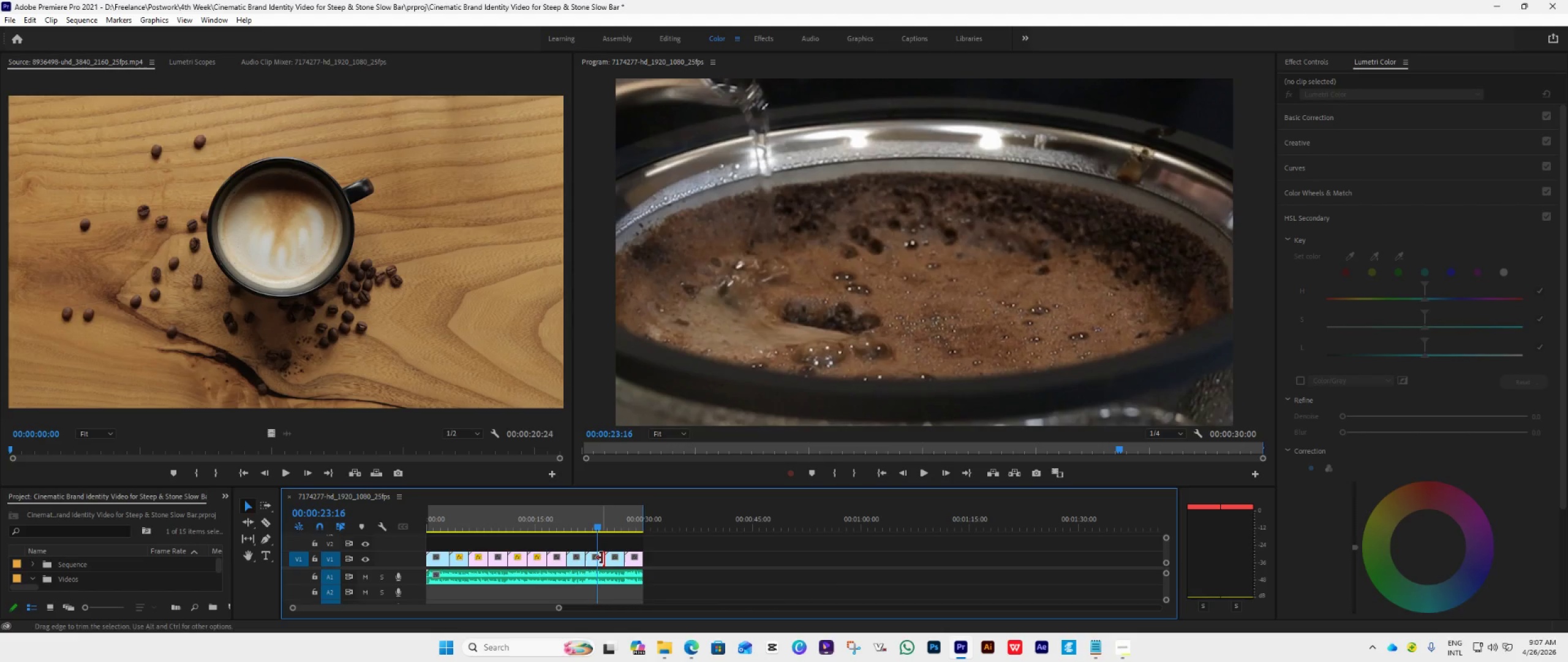 
right_click([601, 558])
 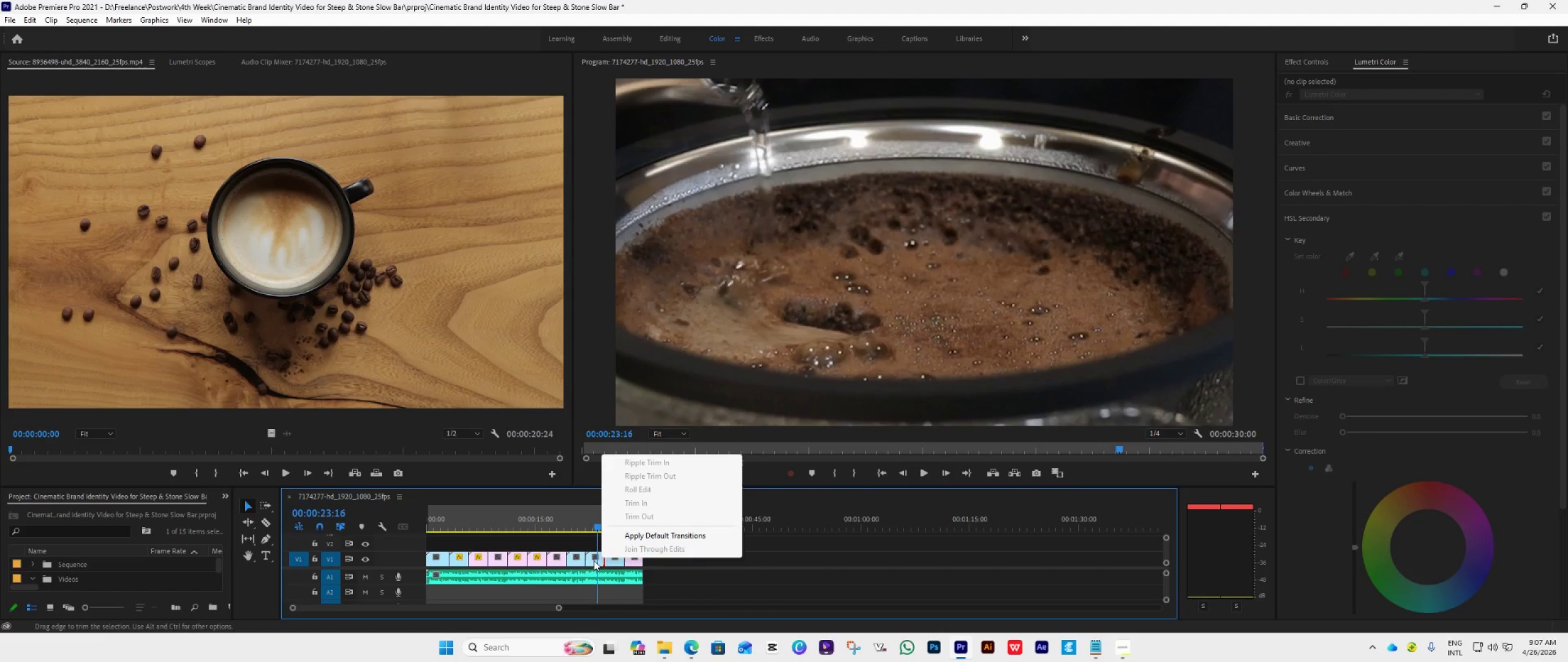 
left_click([590, 561])
 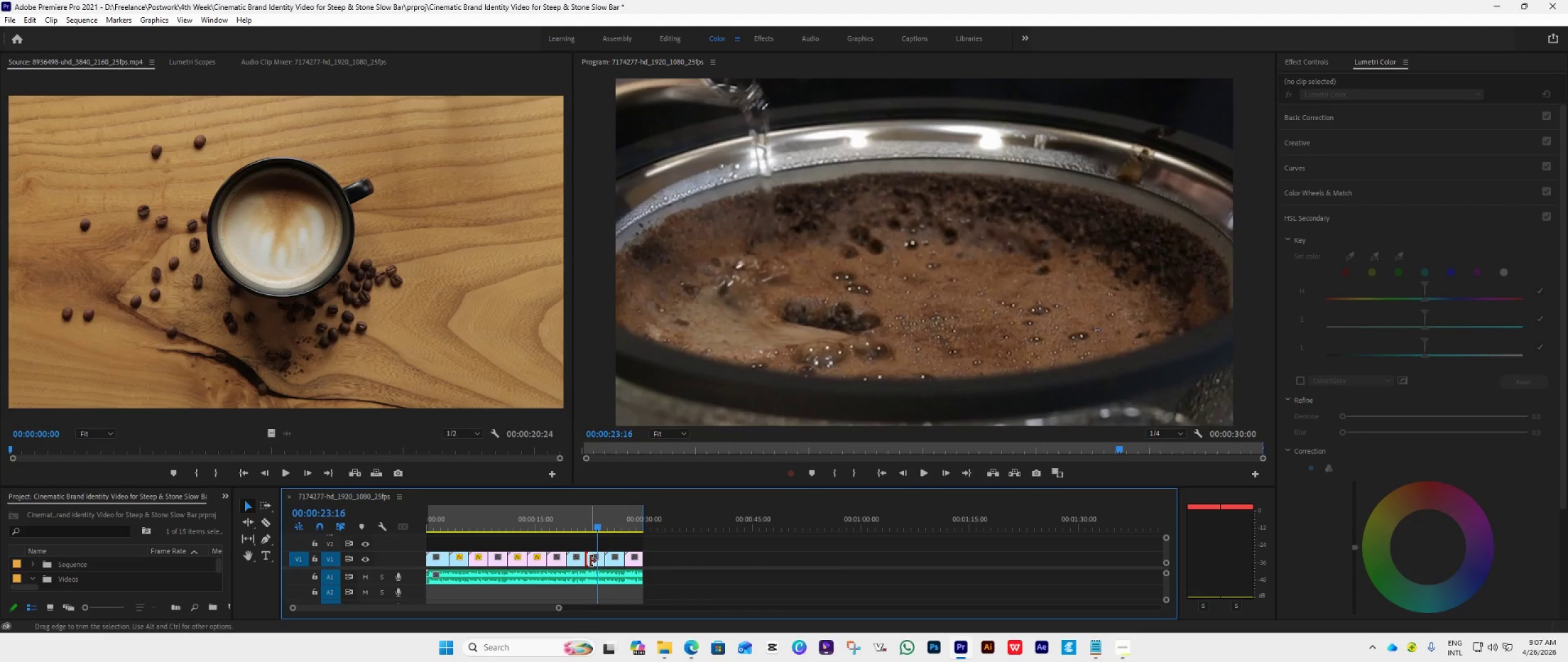 
right_click([590, 561])
 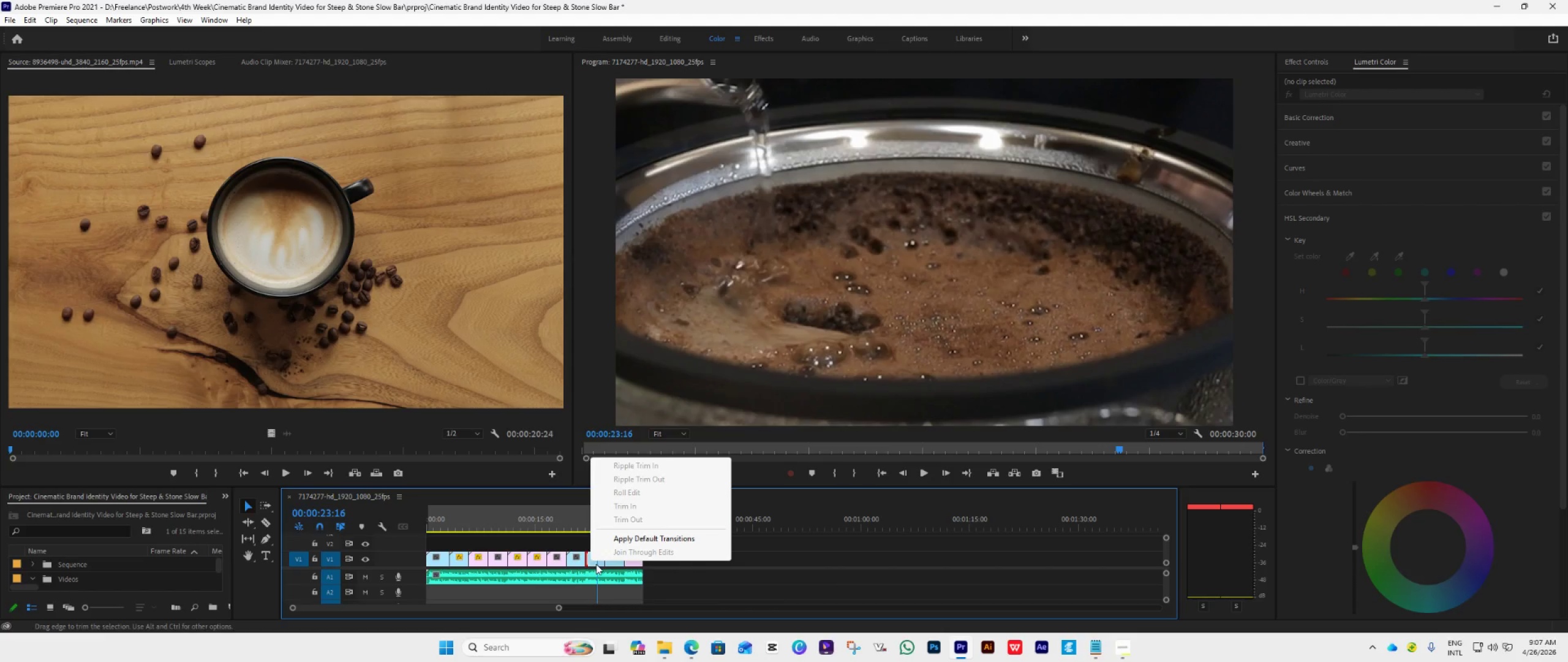 
left_click([597, 564])
 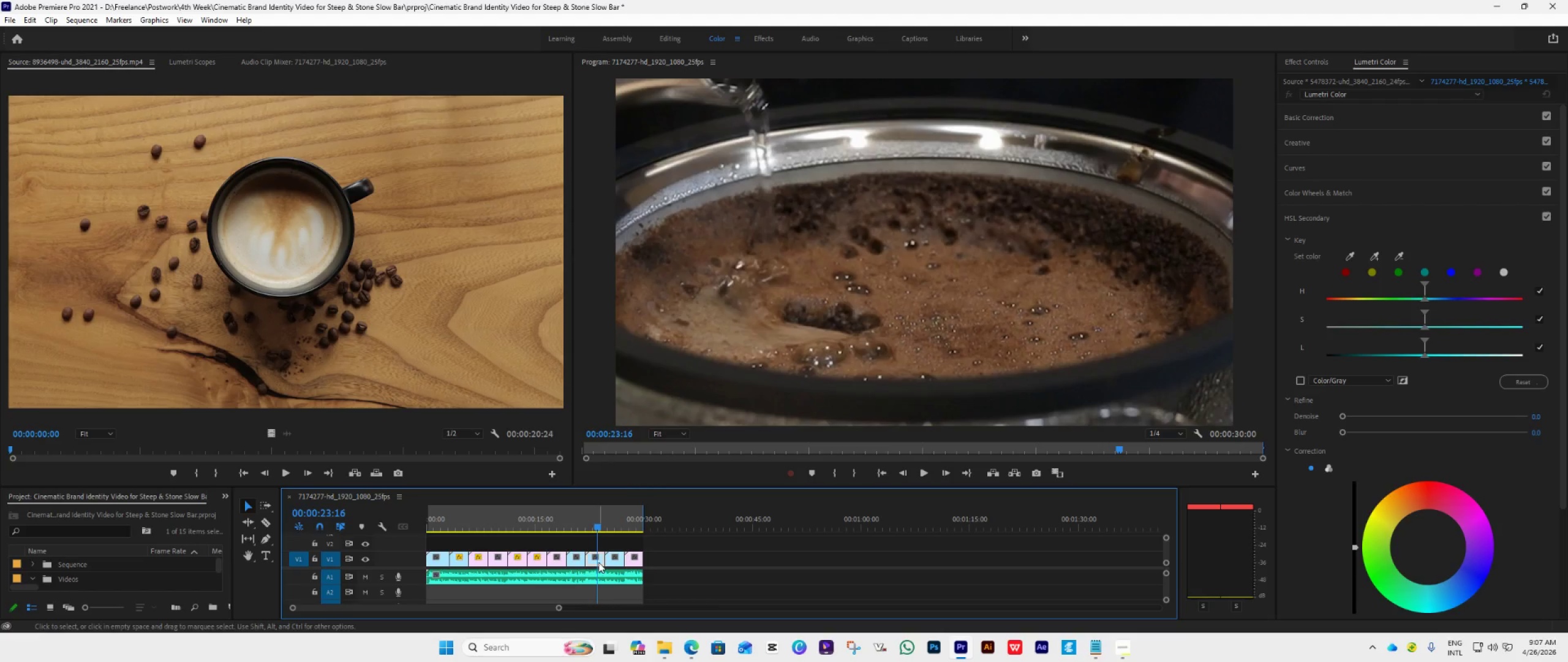 
right_click([598, 562])
 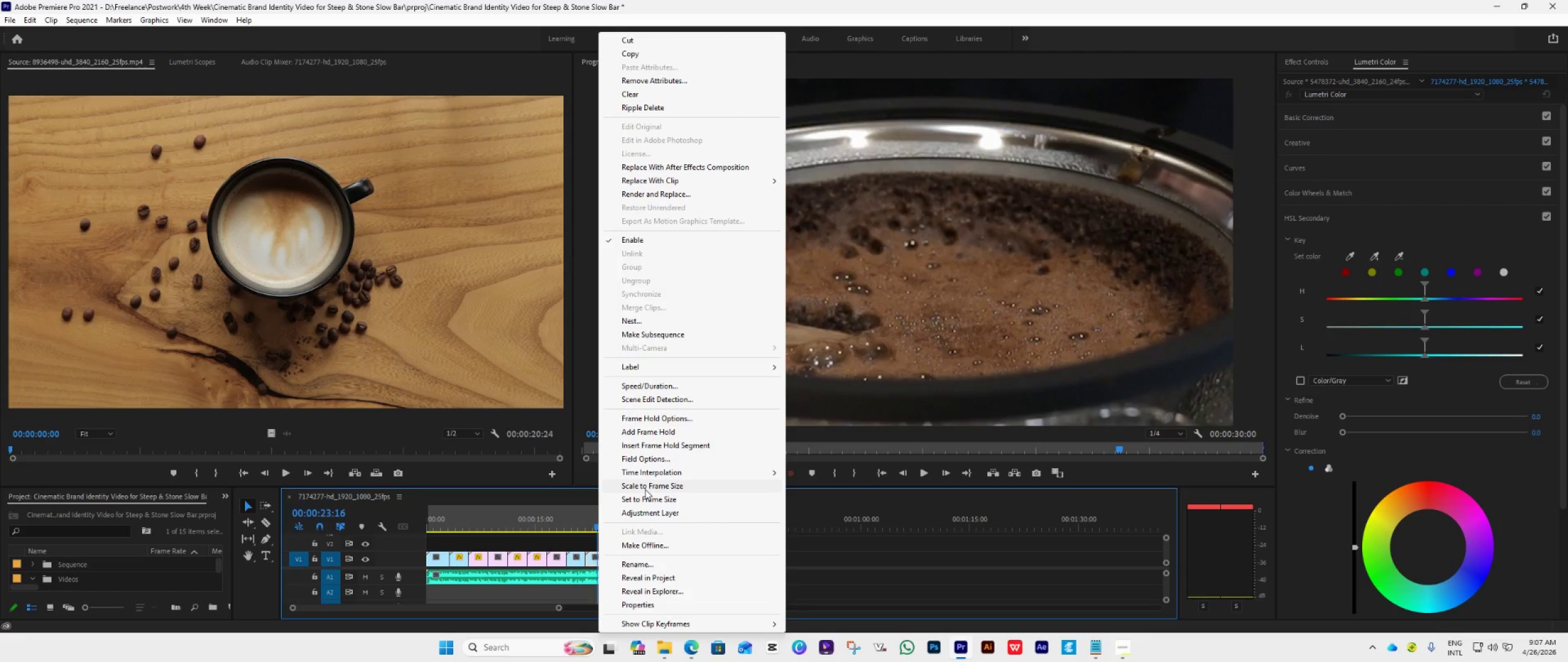 
left_click([649, 498])
 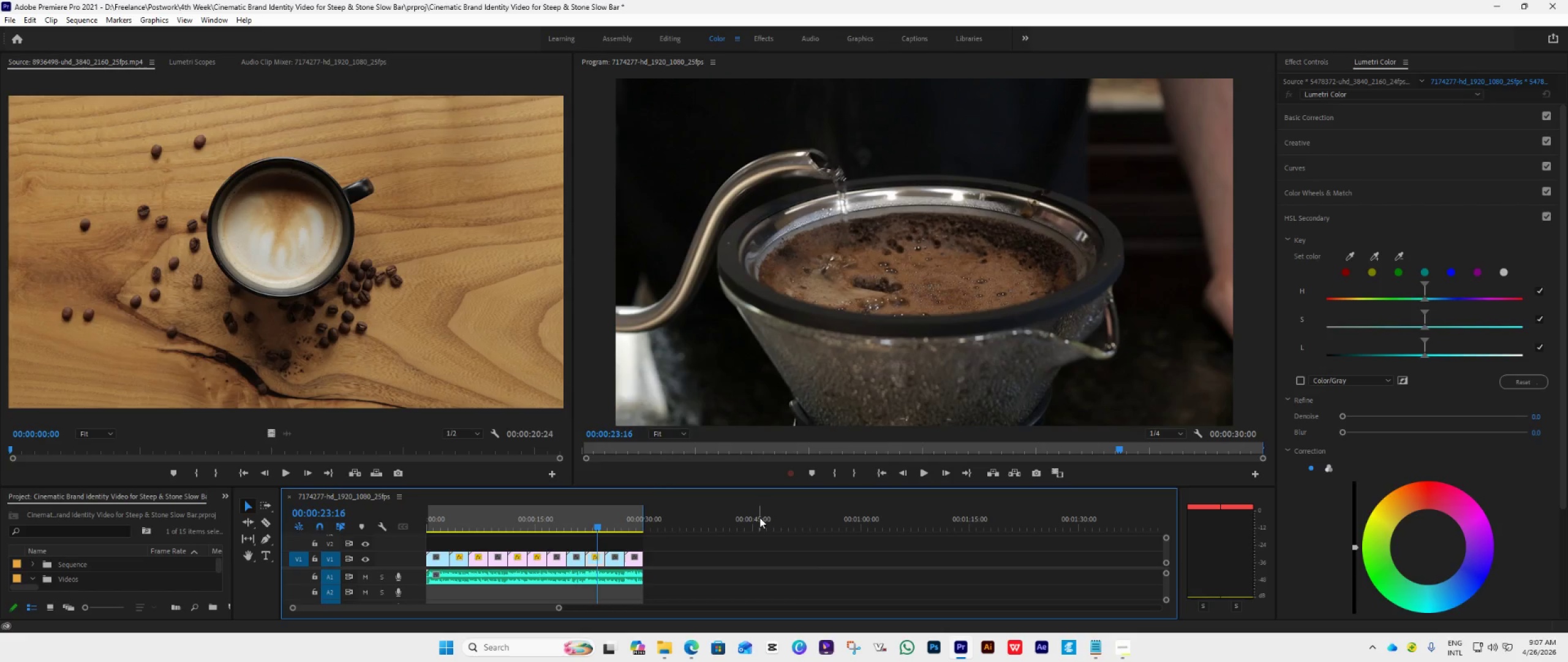 
key(Space)
 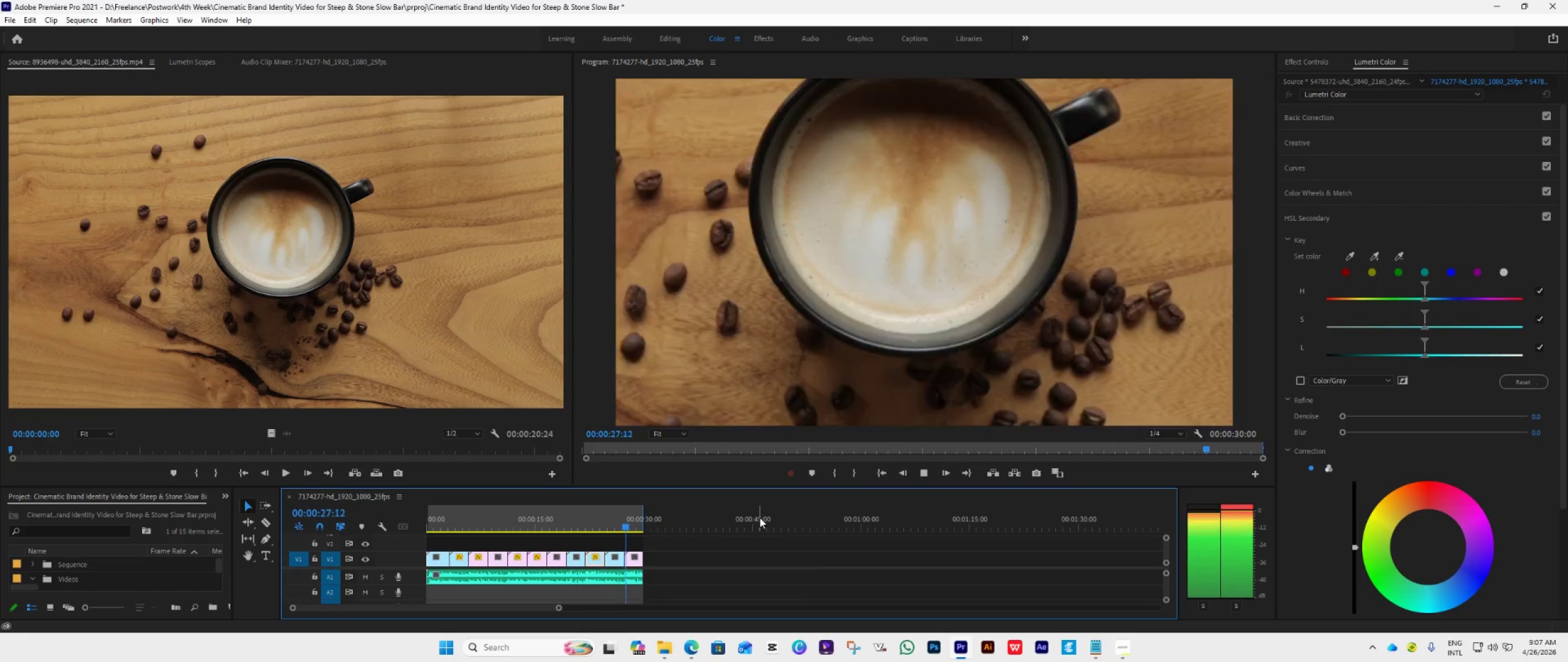 
wait(5.19)
 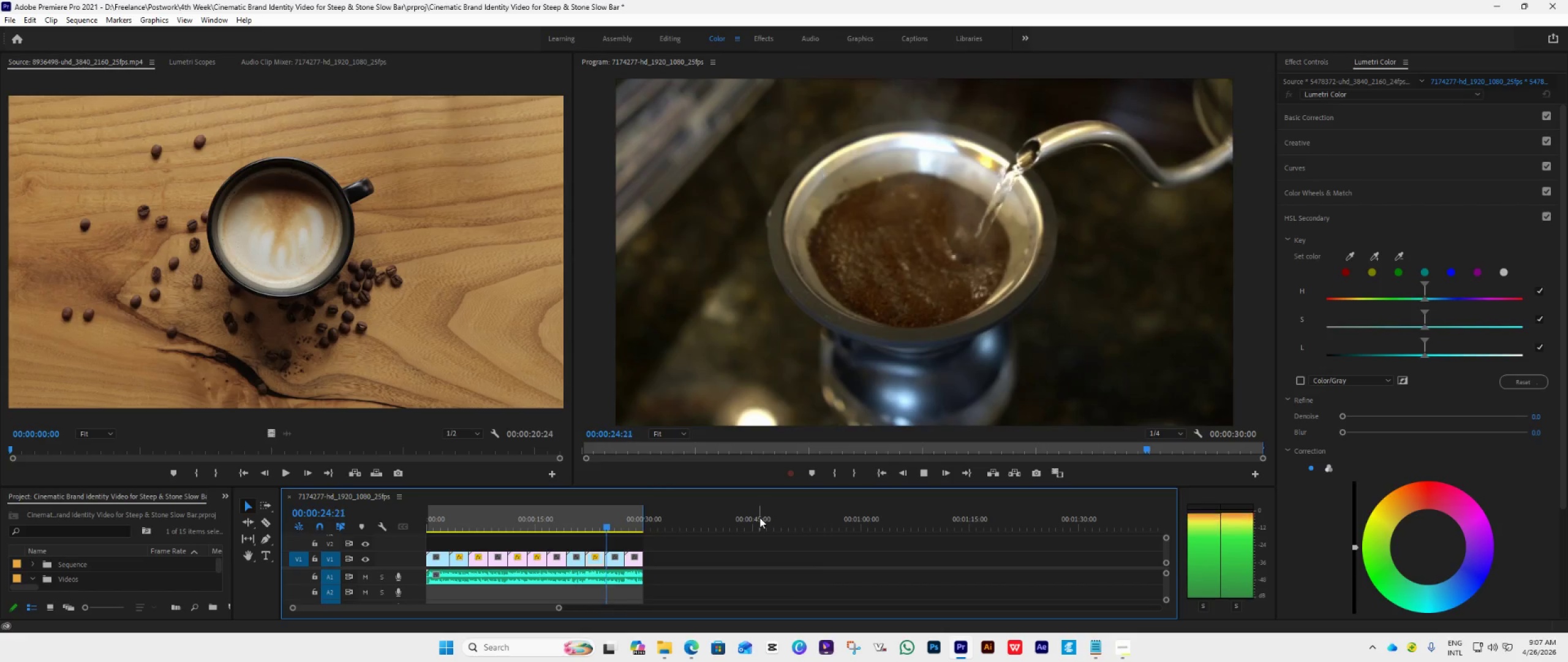 
key(Space)
 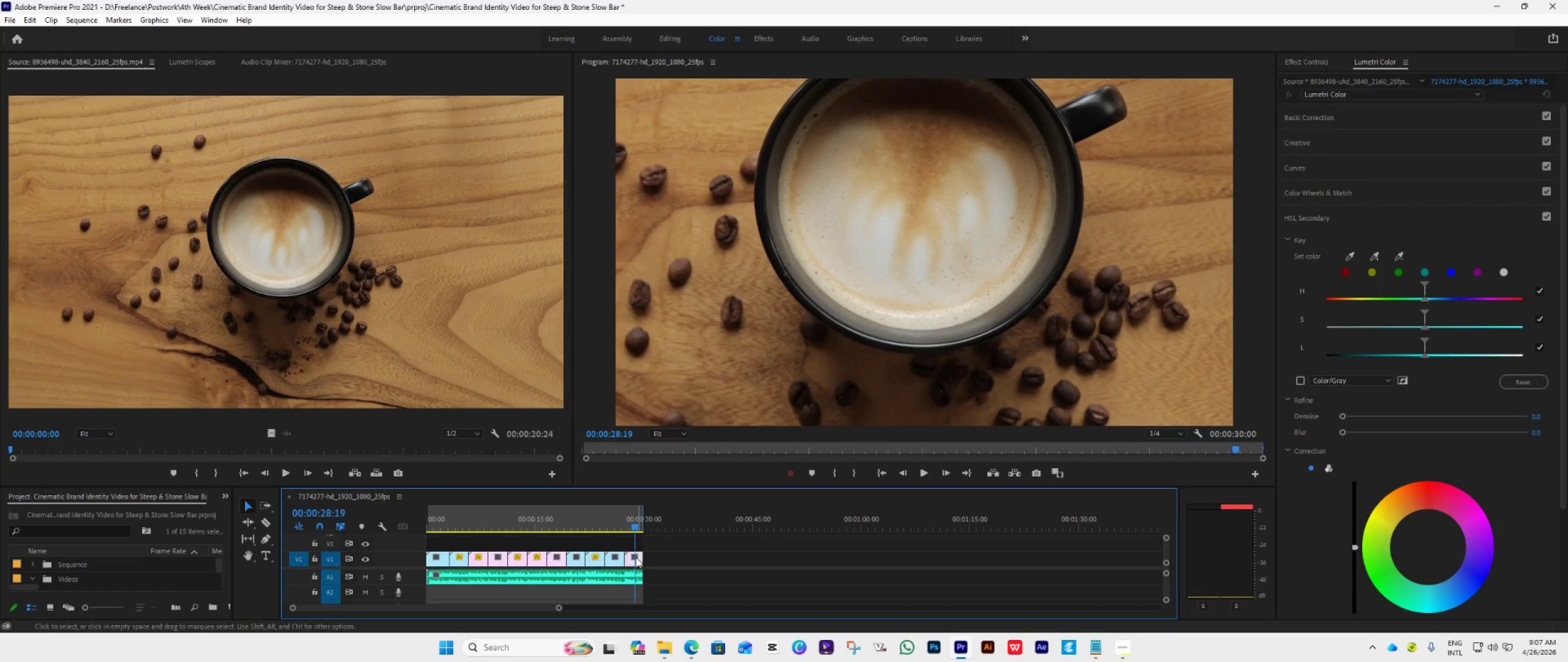 
right_click([634, 559])
 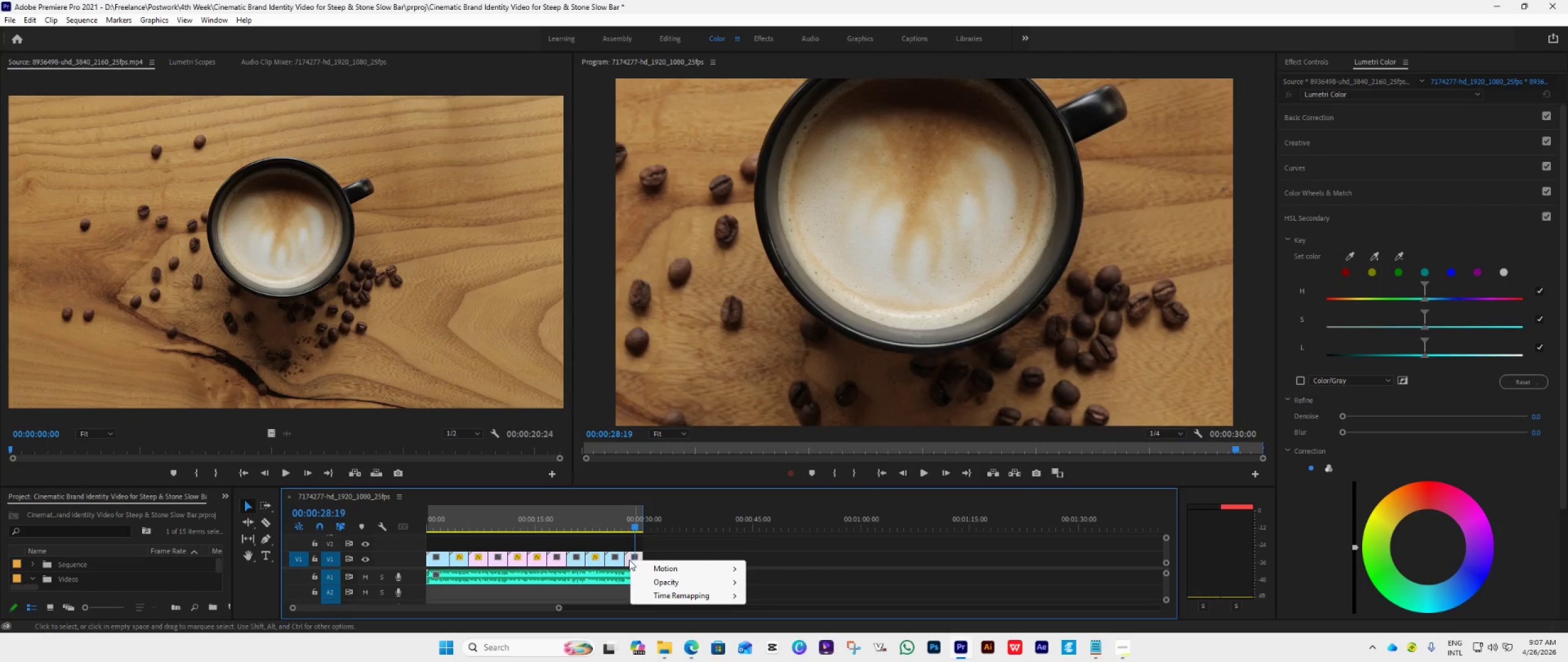 
right_click([628, 560])
 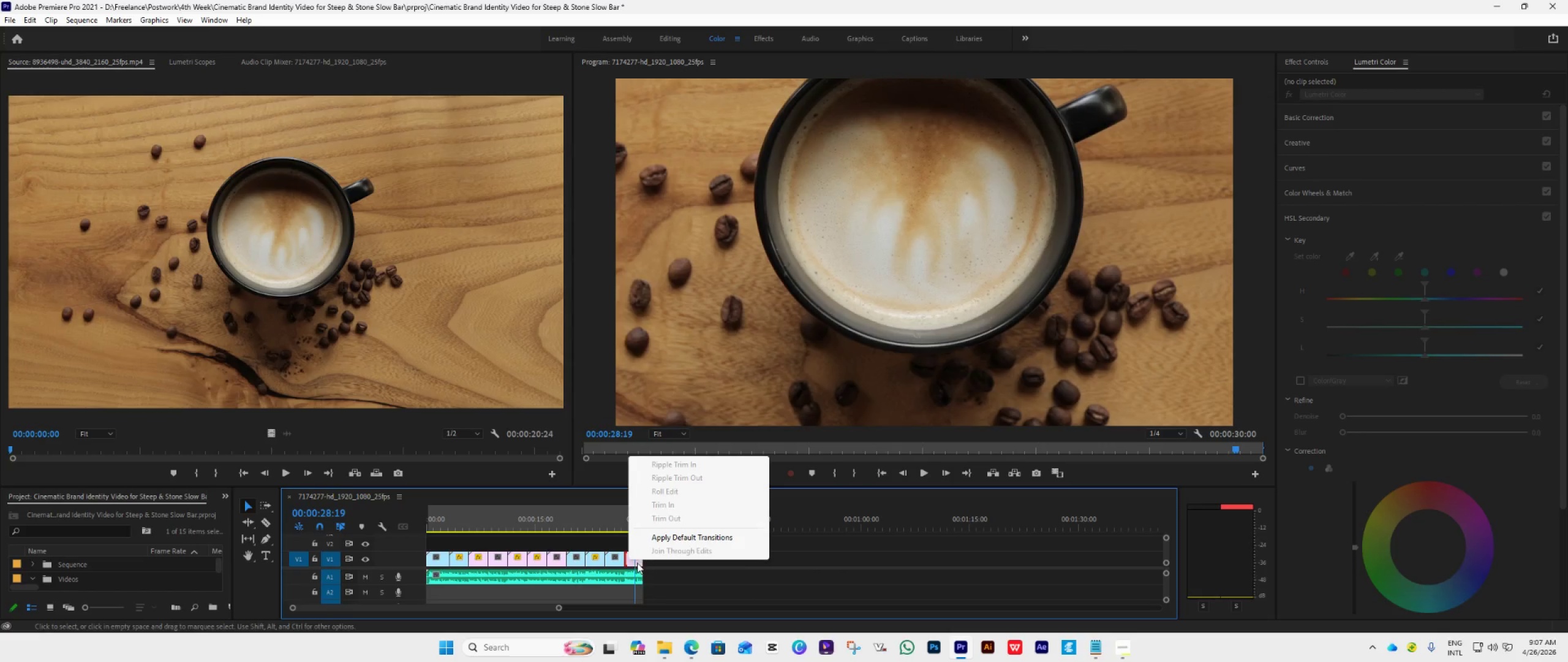 
left_click([637, 563])
 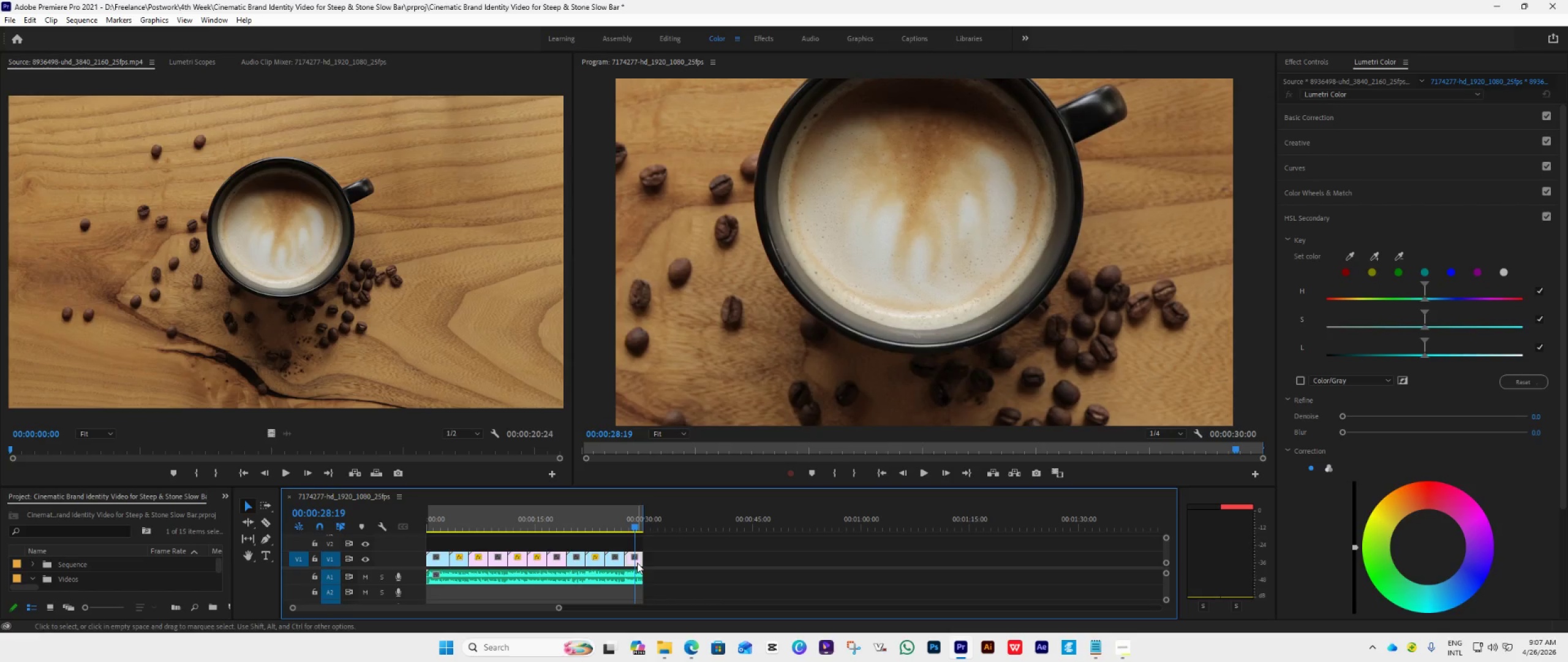 
right_click([637, 563])
 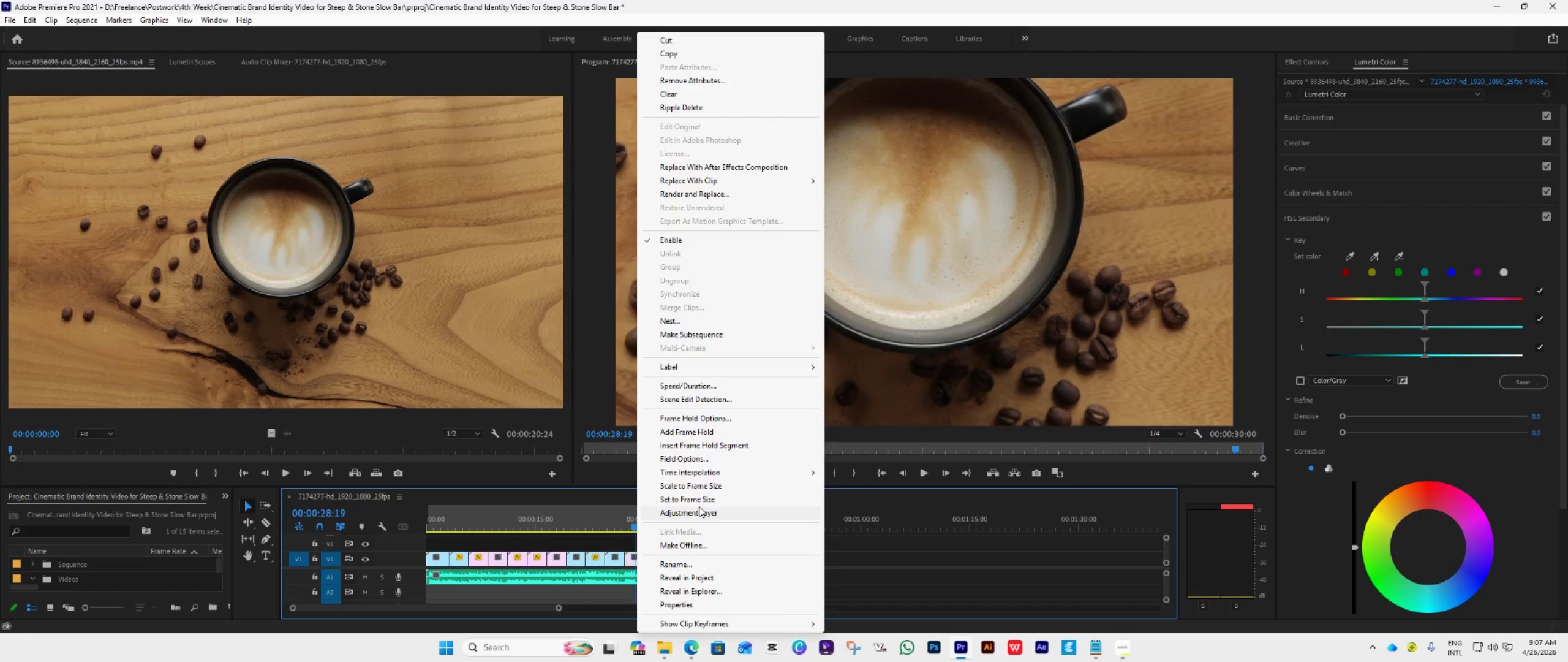 
left_click([703, 501])
 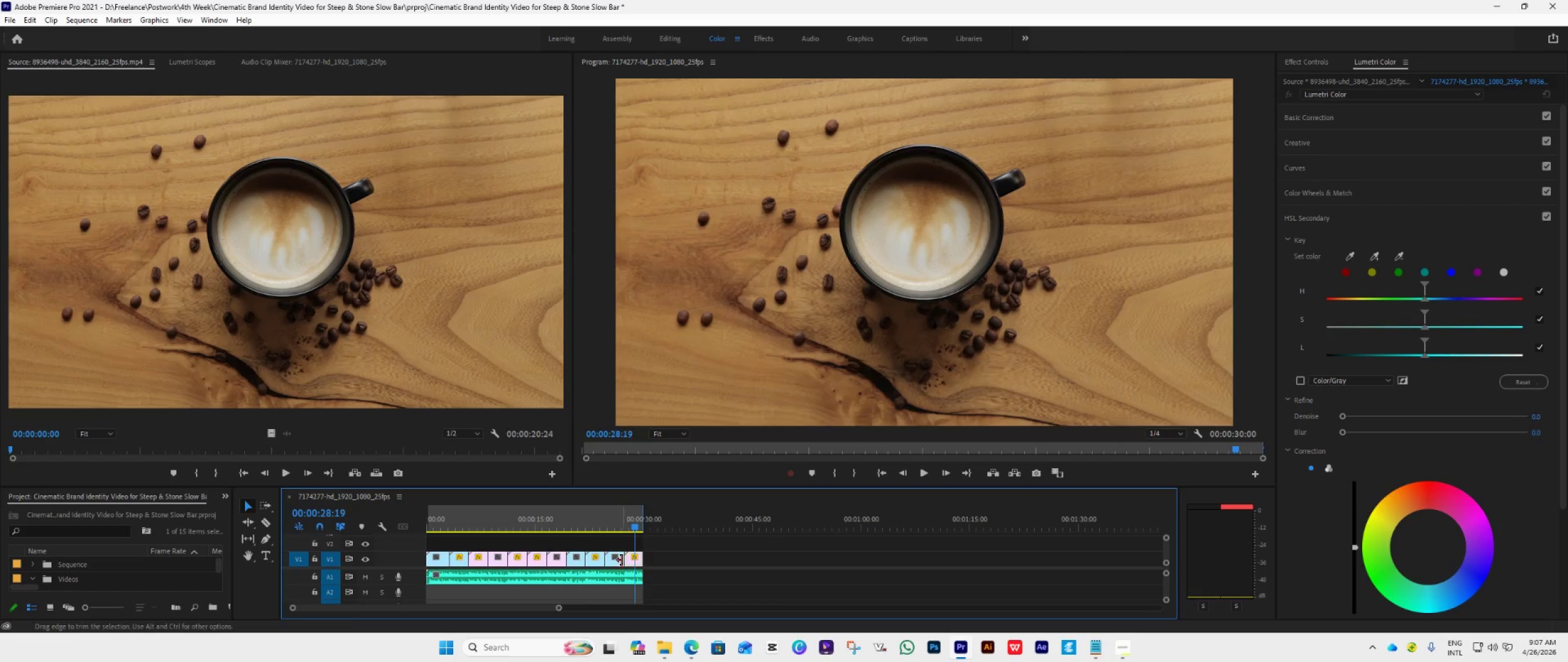 
left_click([617, 563])
 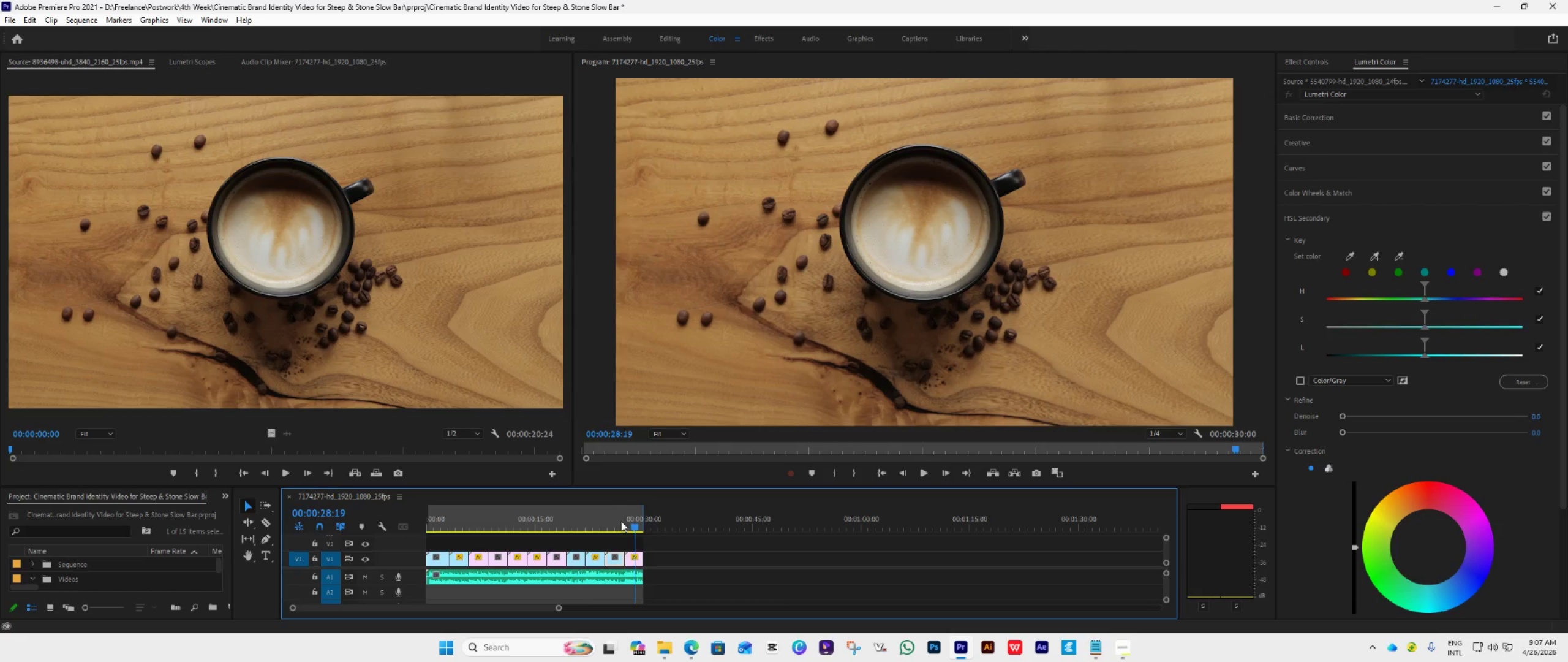 
left_click([613, 523])
 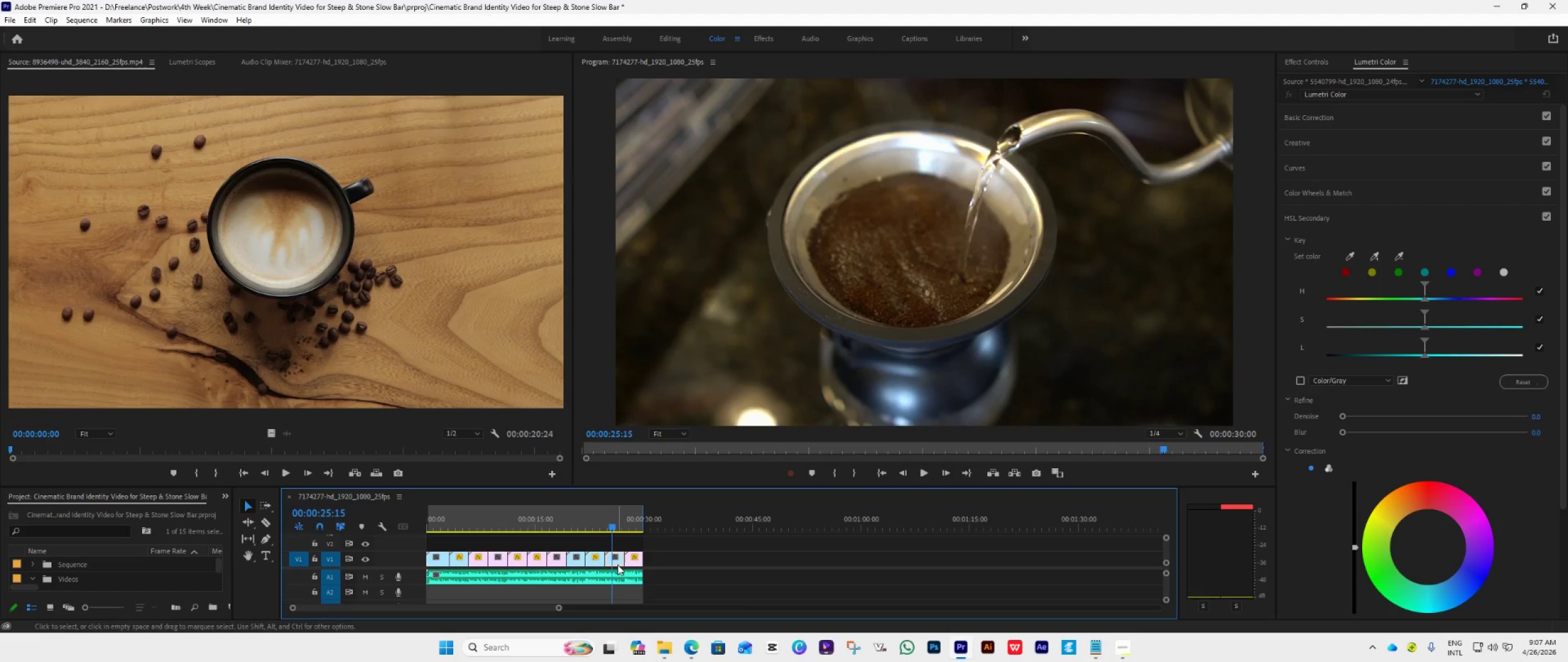 
right_click([617, 565])
 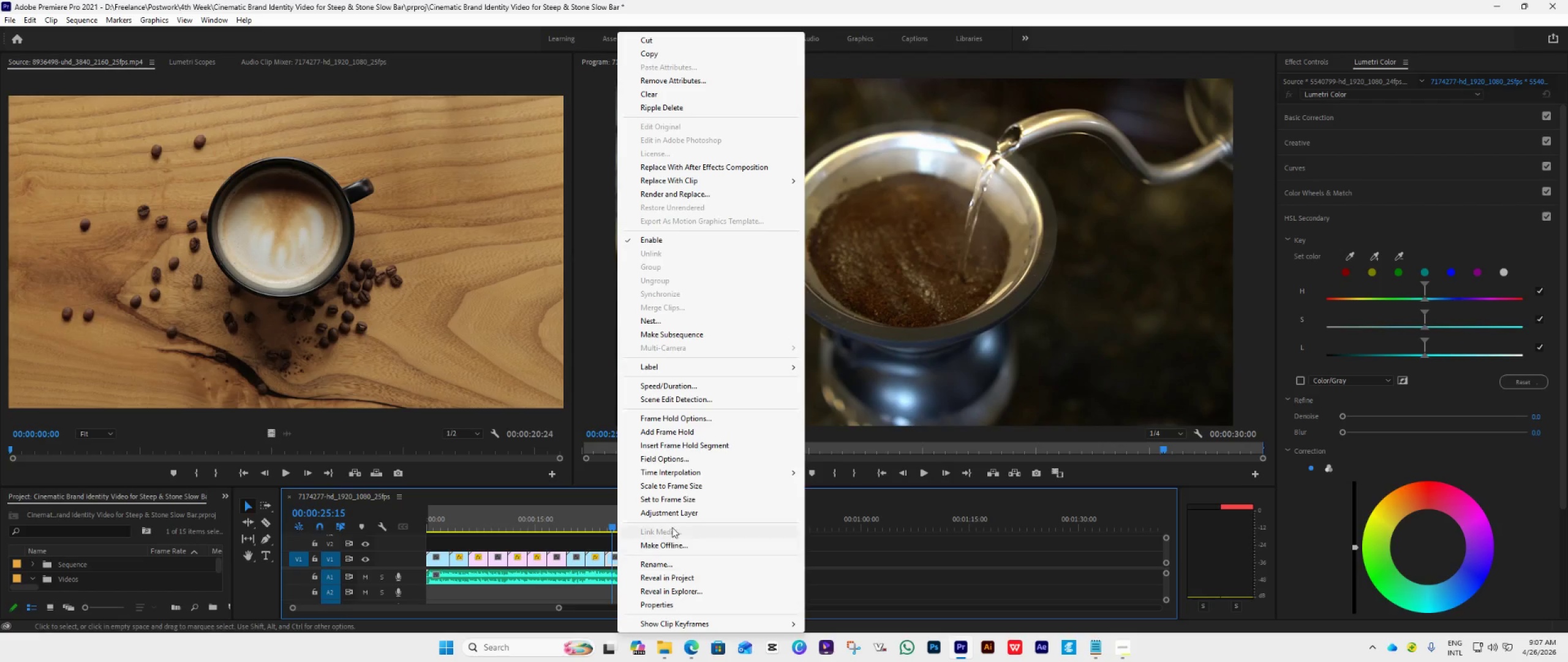 
left_click([680, 499])
 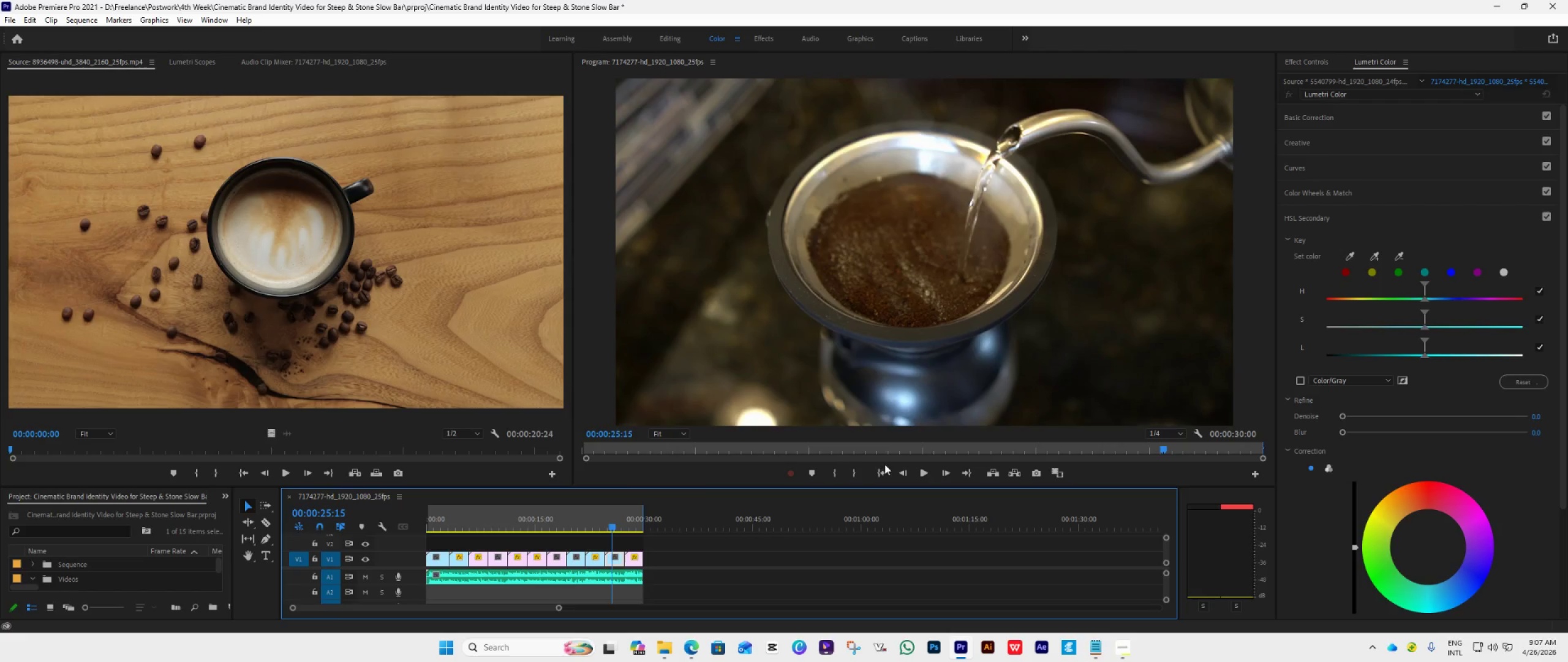 
left_click([882, 473])
 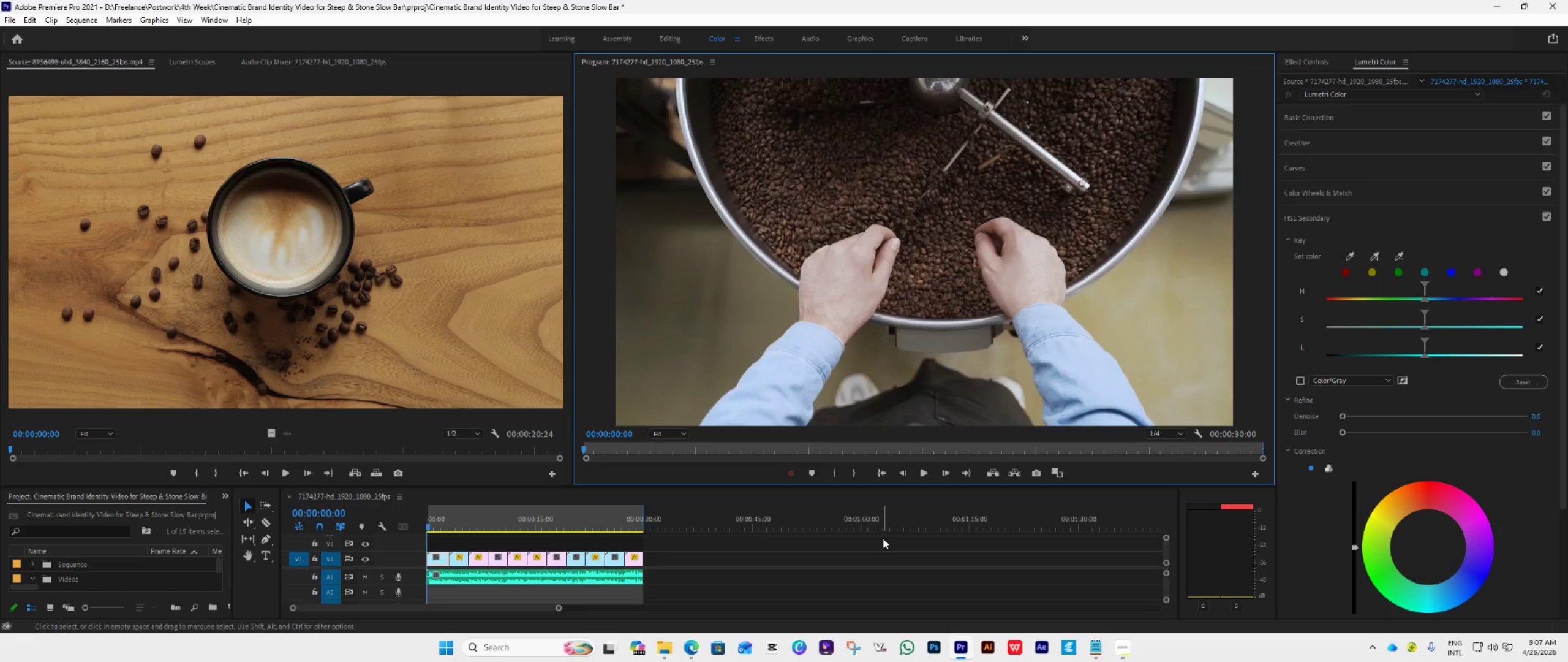 
key(Space)
 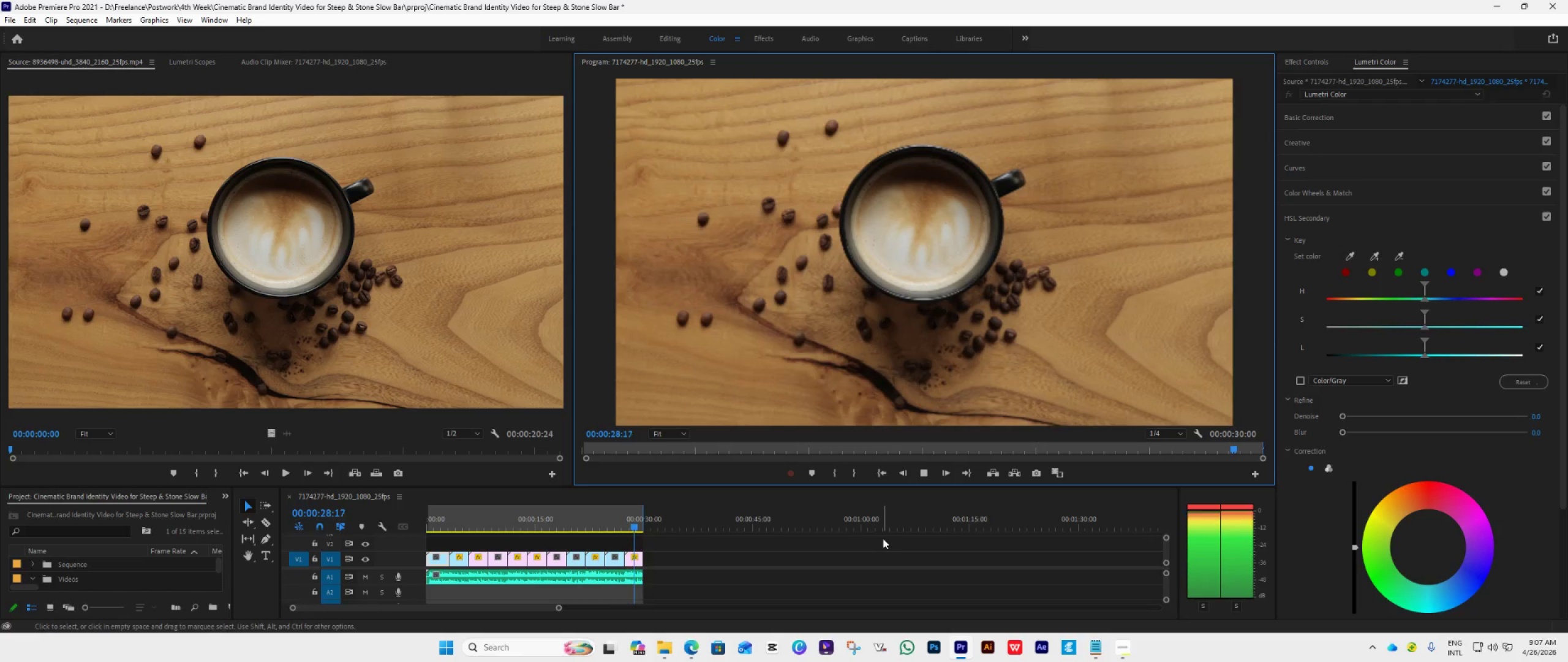 
wait(33.78)
 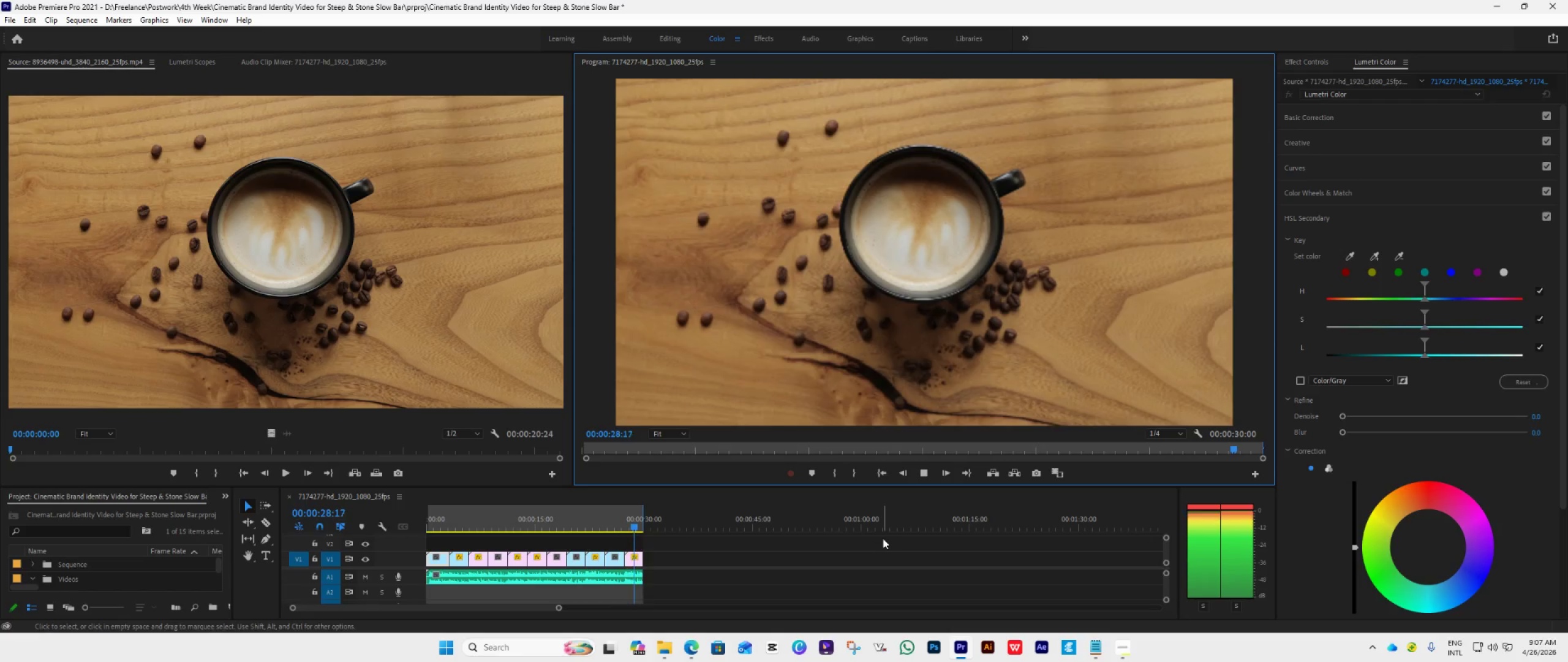 
left_click([885, 470])
 